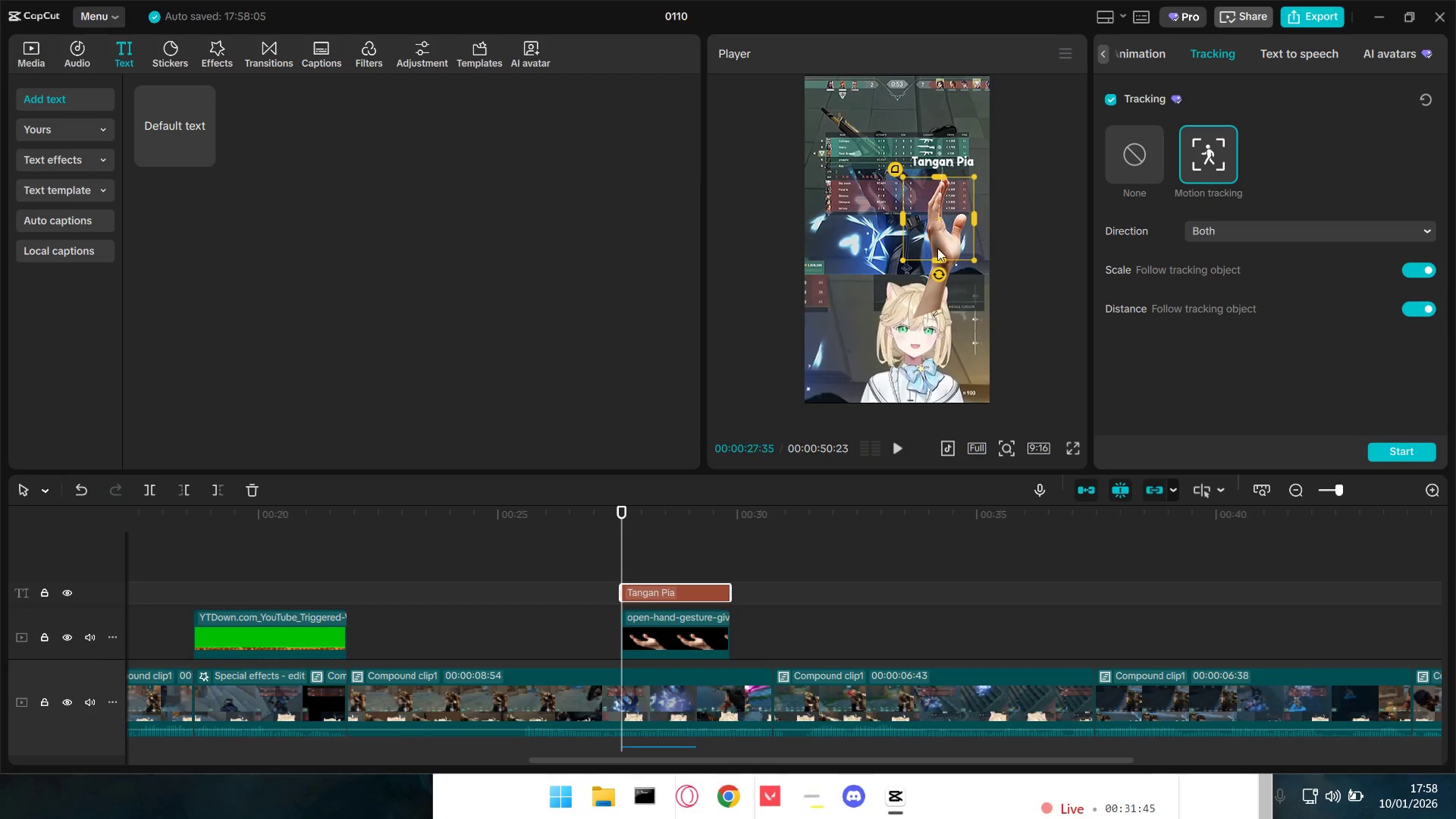 
left_click_drag(start_coordinate=[934, 262], to_coordinate=[940, 313])
 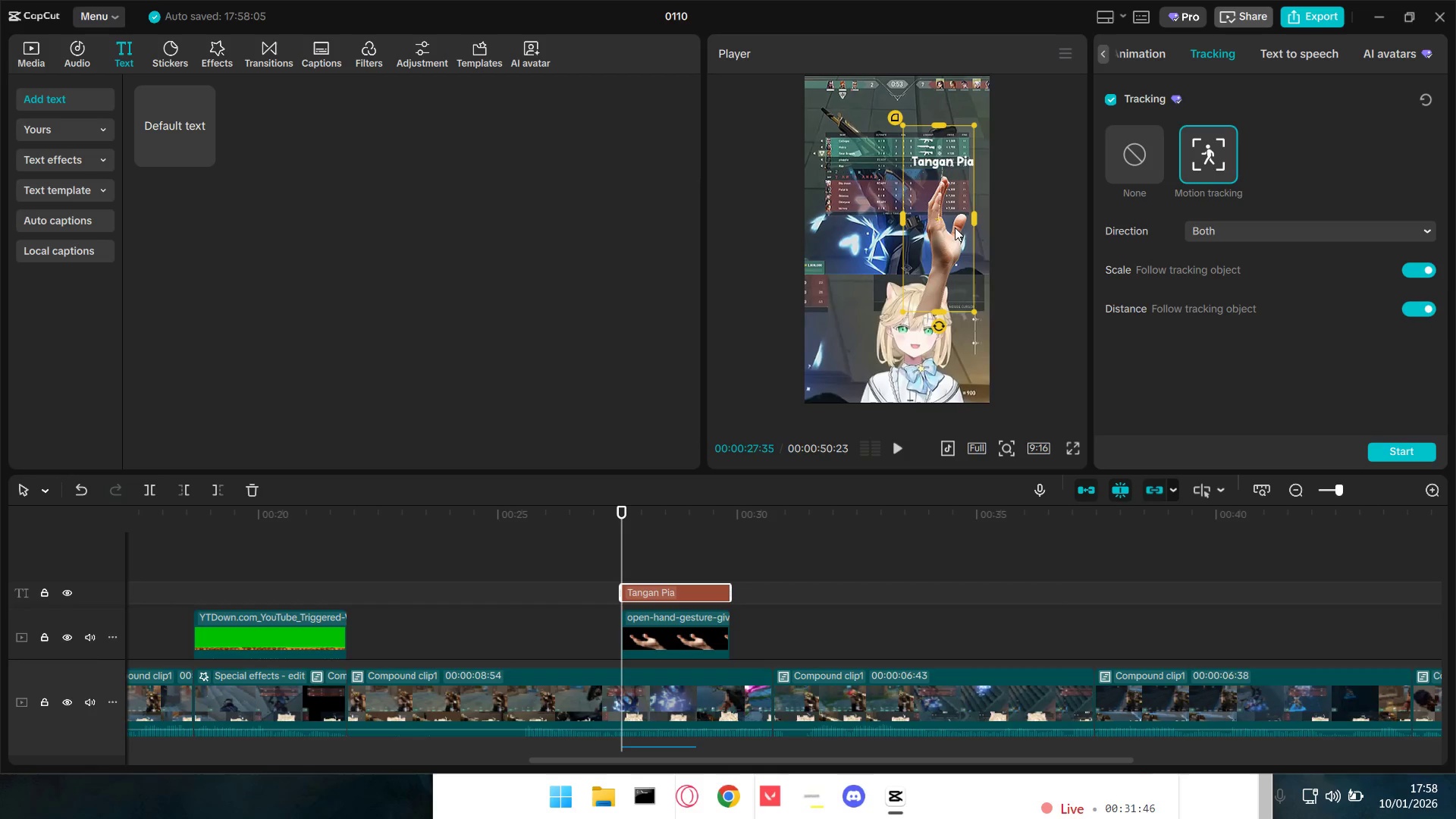 
left_click_drag(start_coordinate=[956, 226], to_coordinate=[962, 246])
 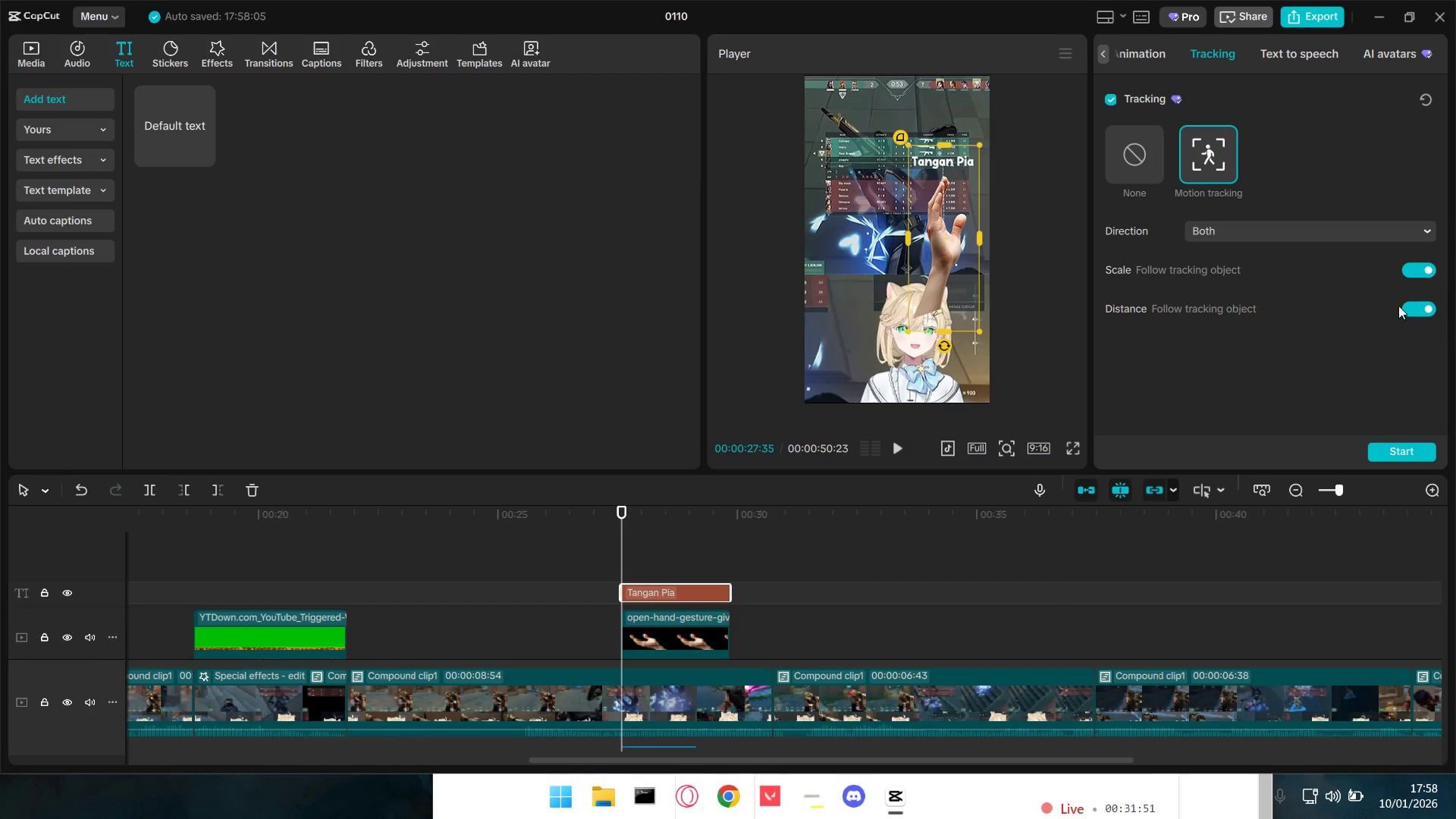 
left_click([1418, 271])
 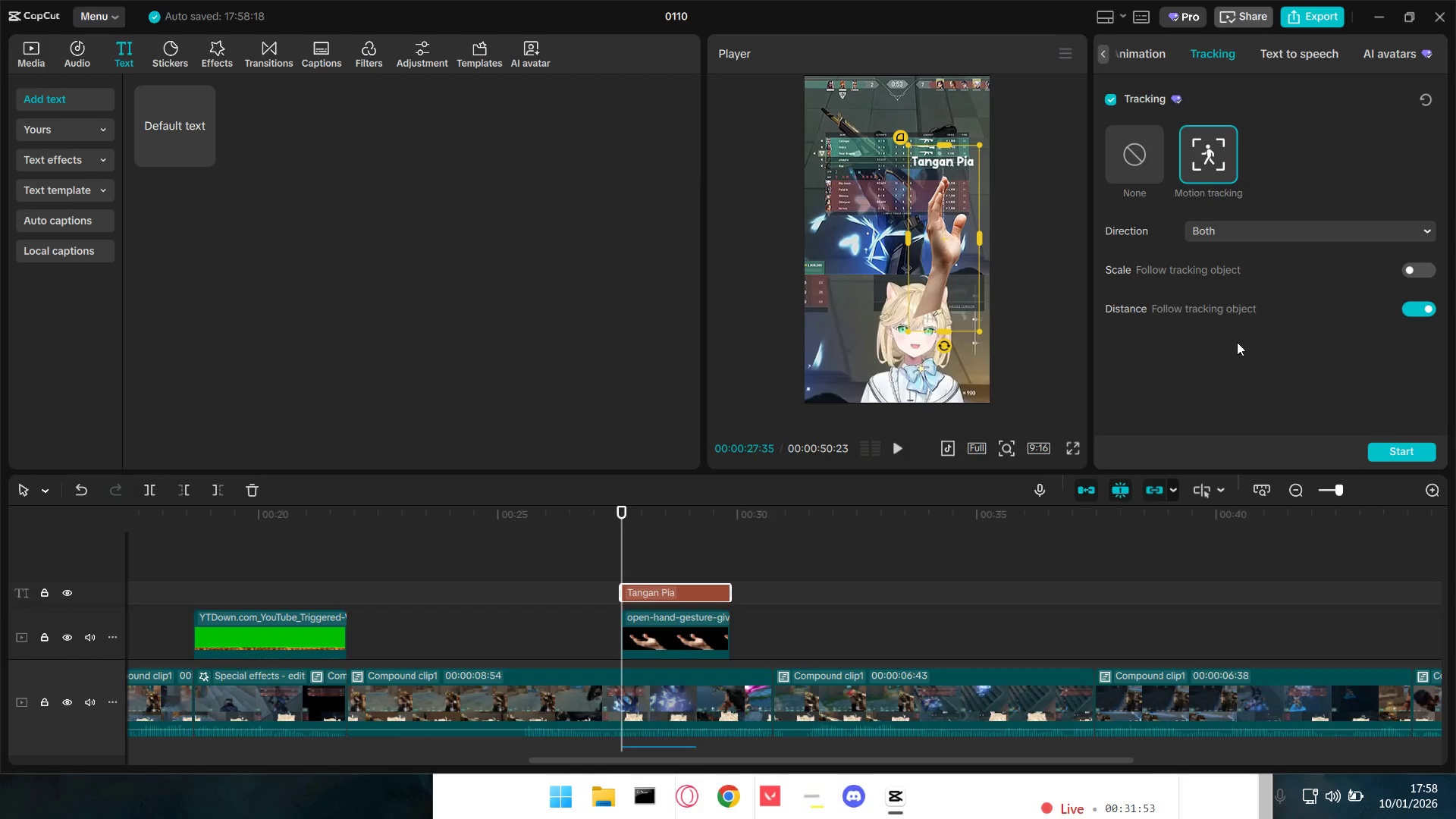 
left_click_drag(start_coordinate=[947, 140], to_coordinate=[947, 148])
 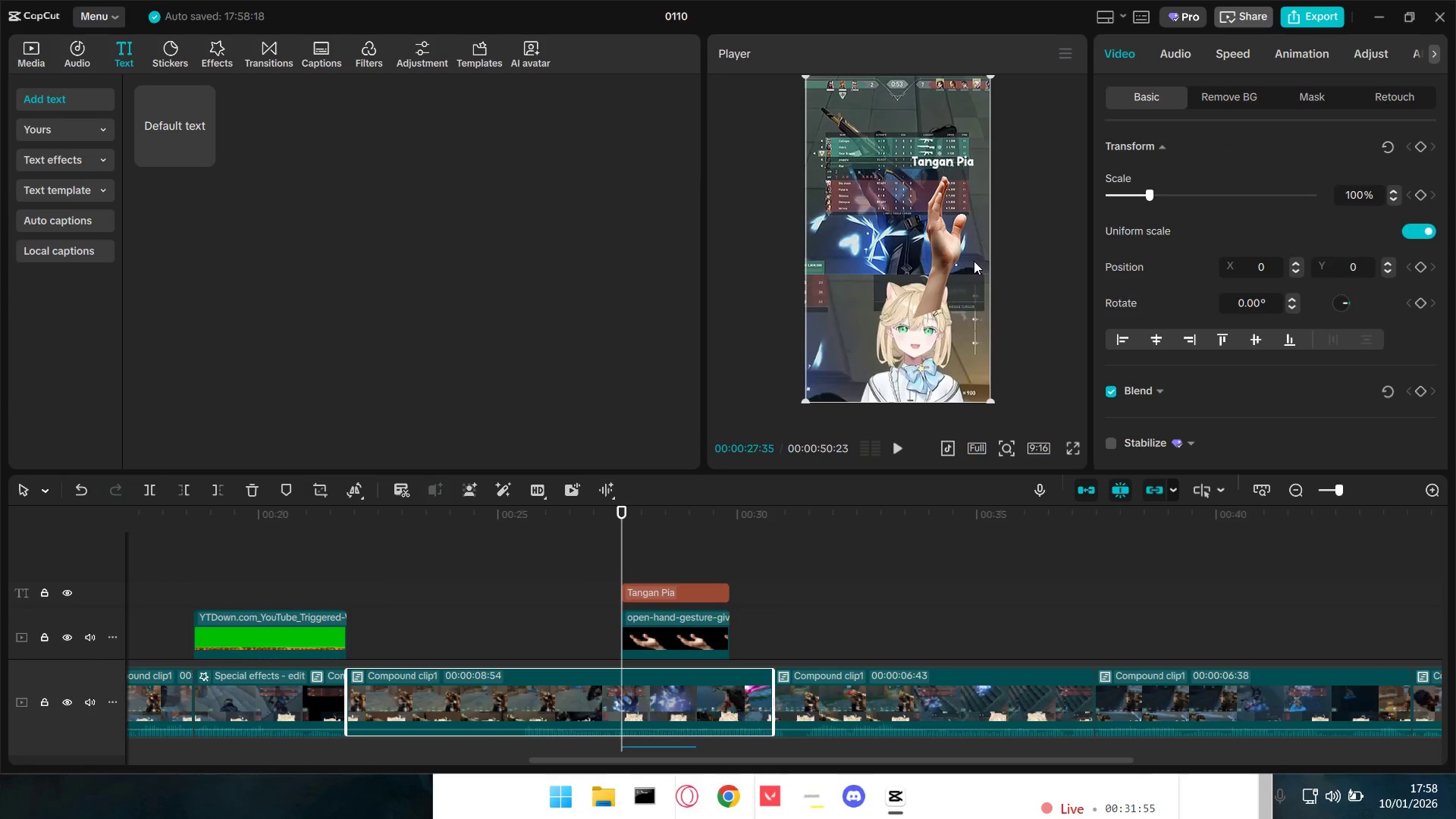 
left_click([931, 247])
 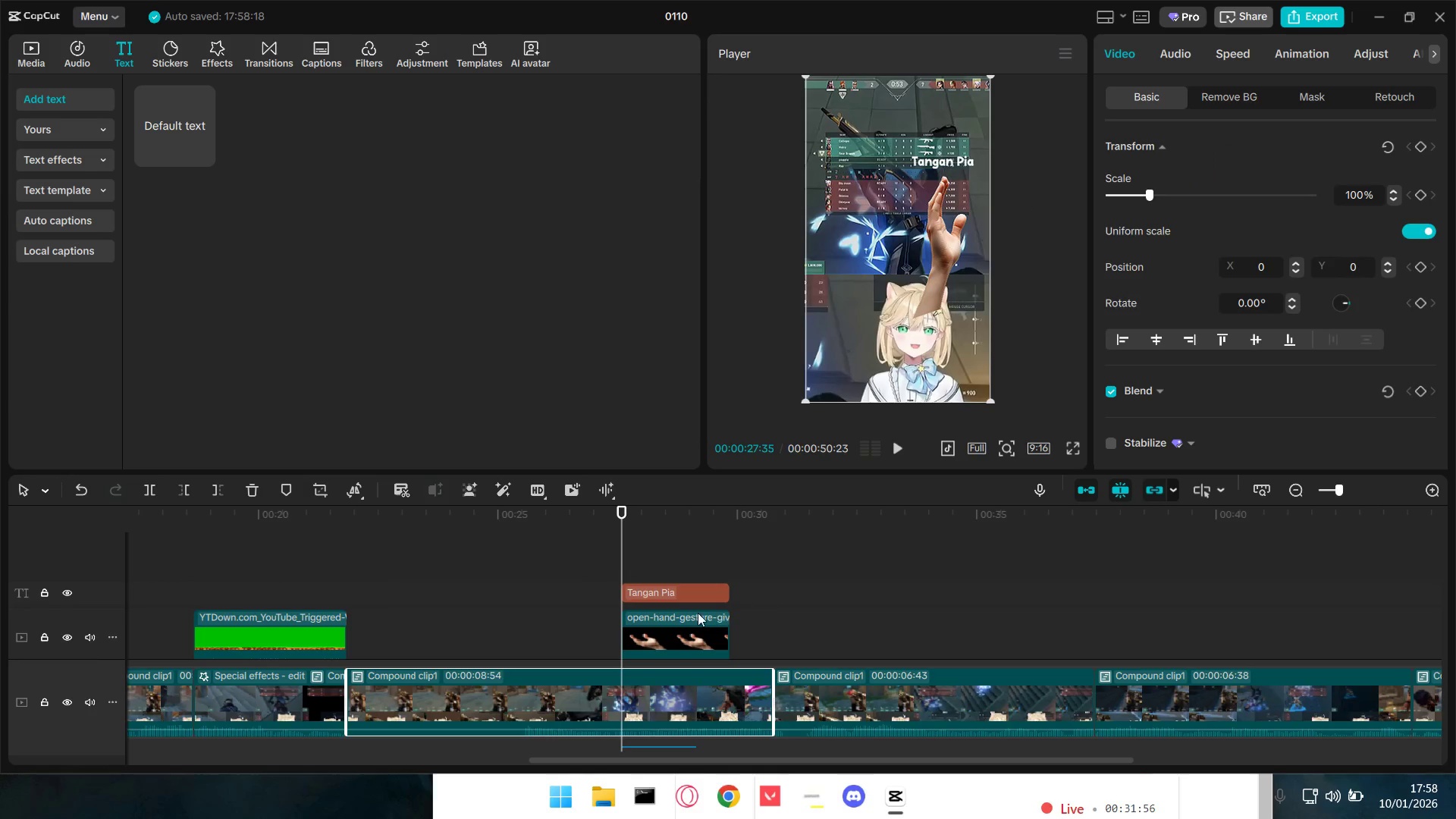 
left_click([710, 586])
 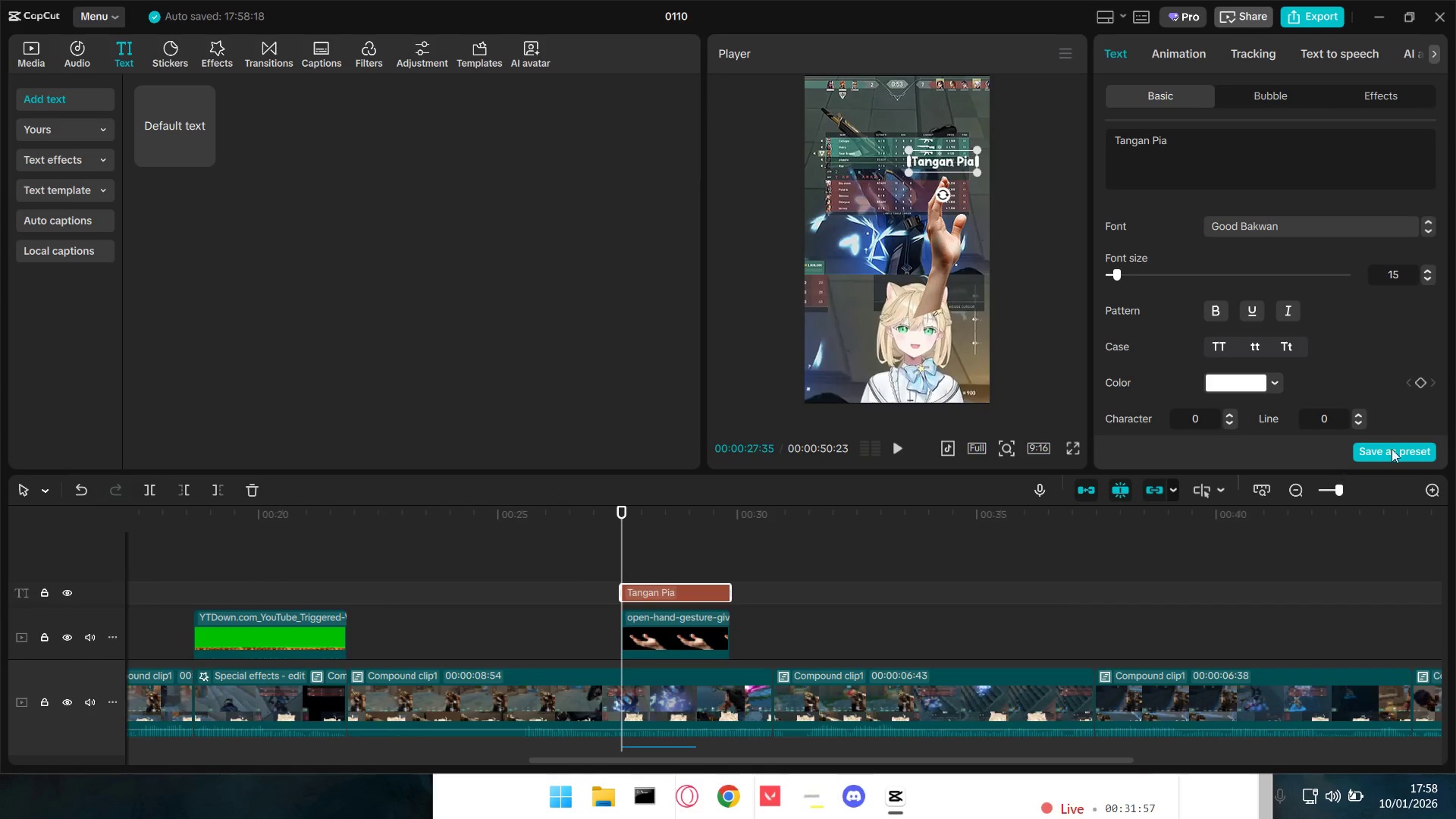 
left_click([1395, 451])
 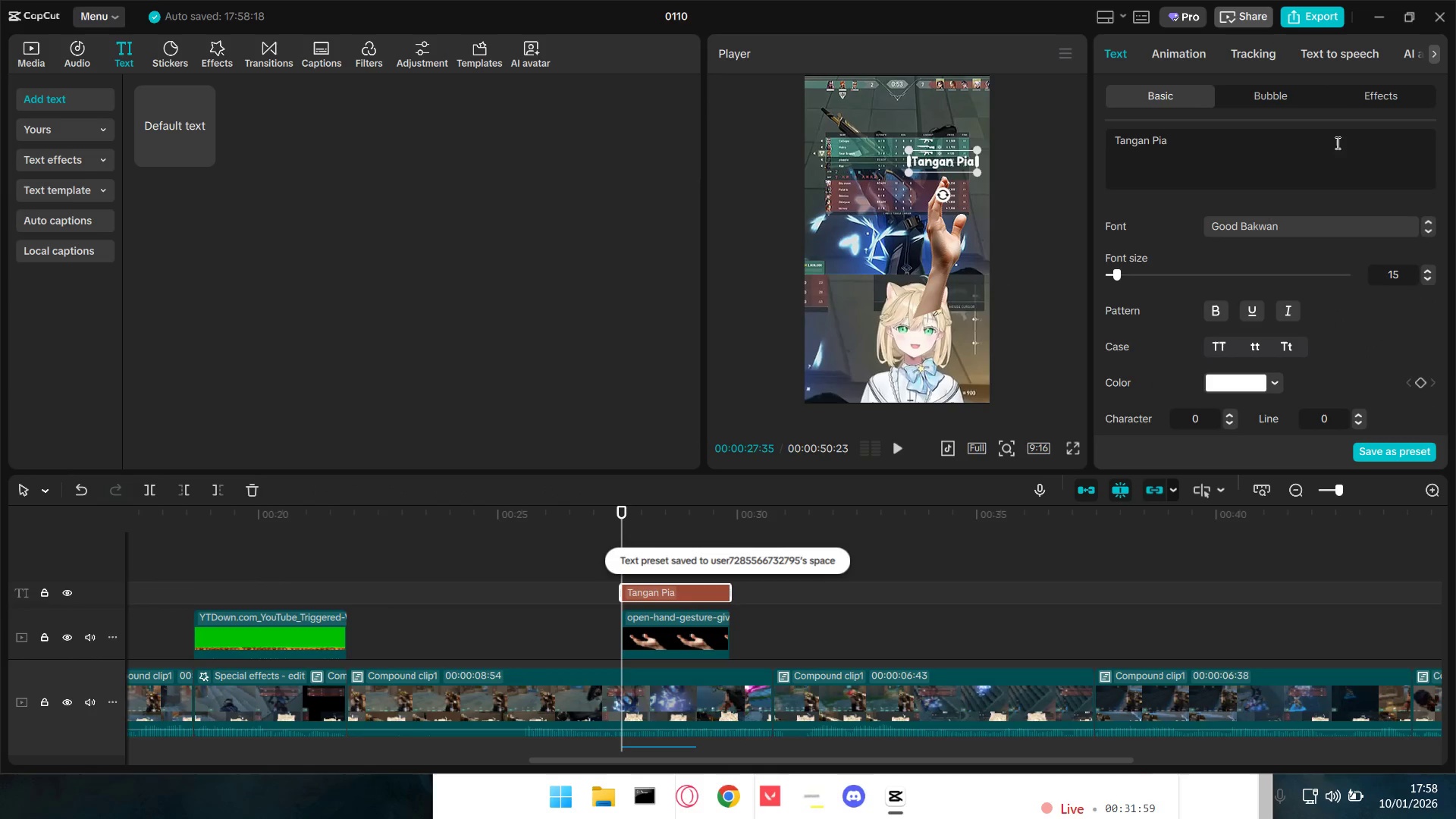 
left_click([1338, 55])
 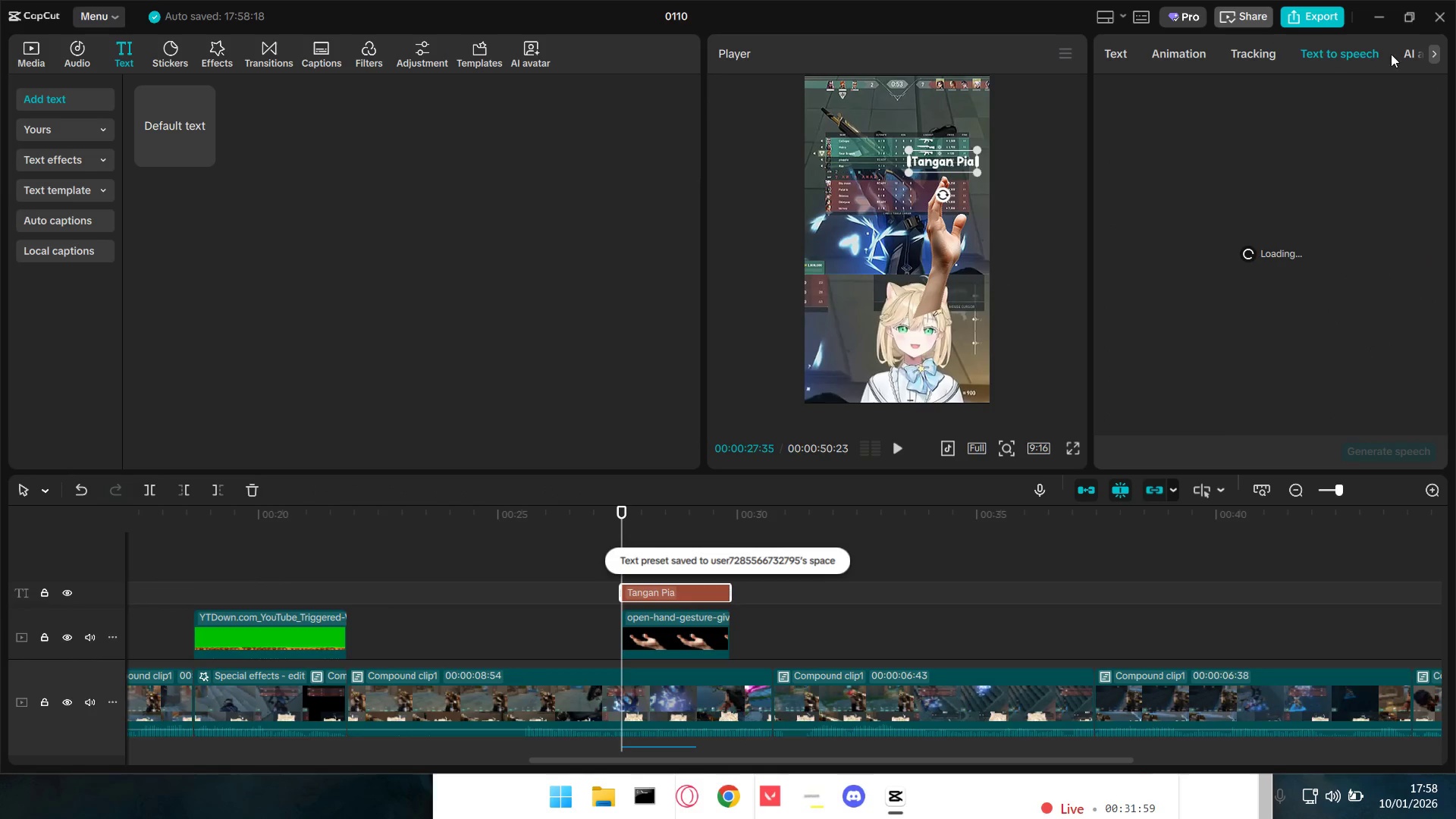 
double_click([1417, 54])
 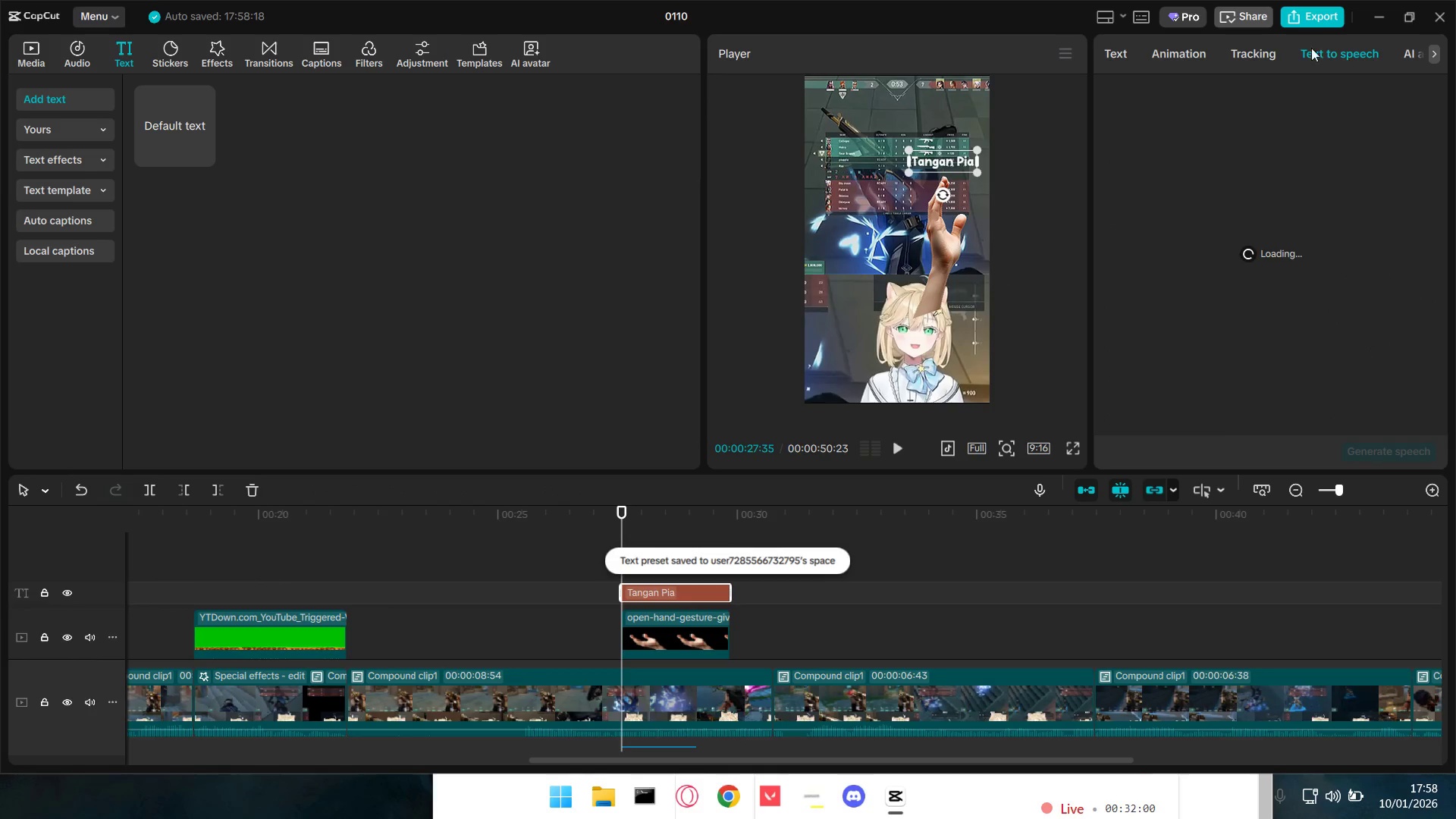 
triple_click([1258, 49])
 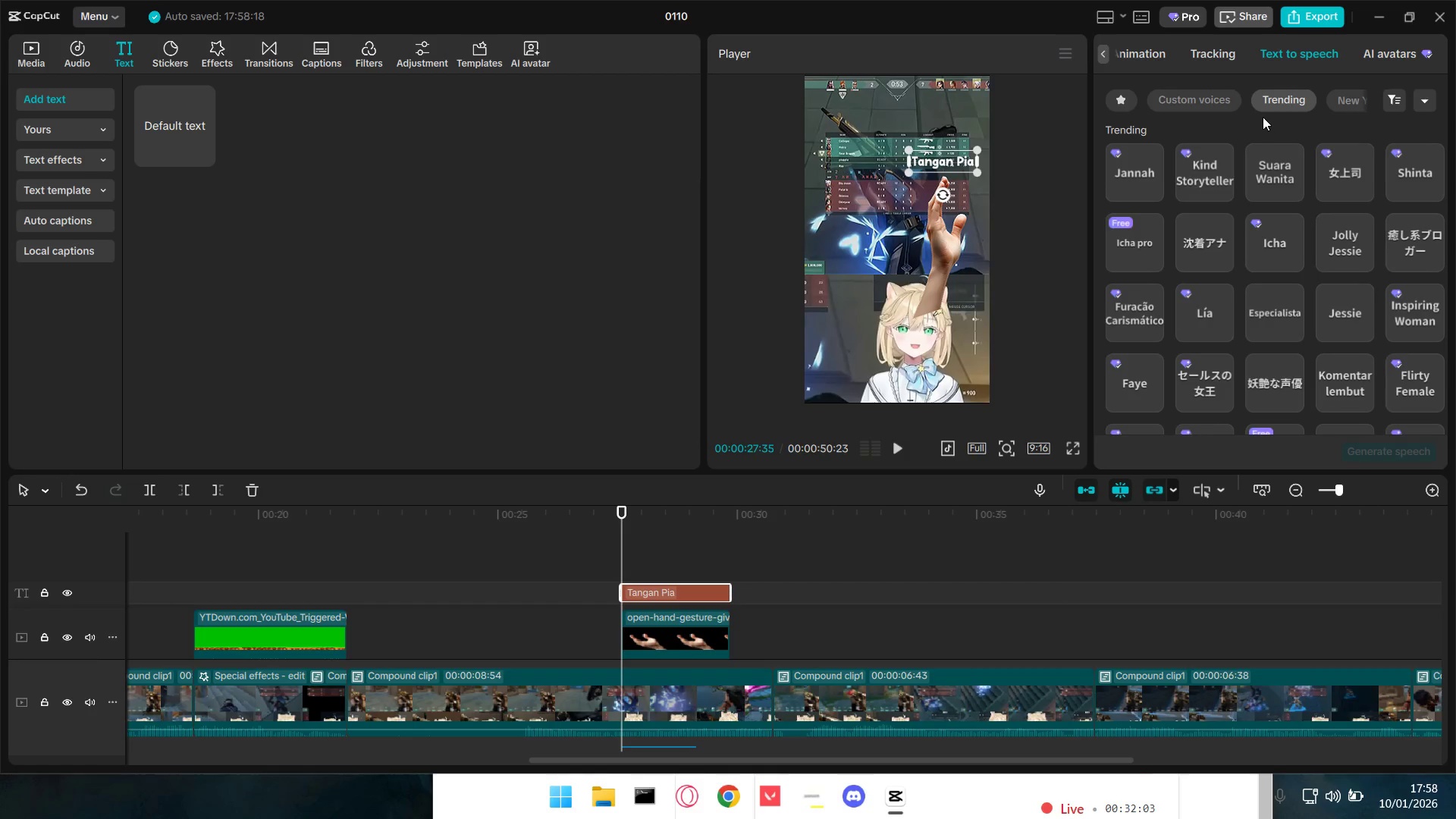 
left_click([1225, 55])
 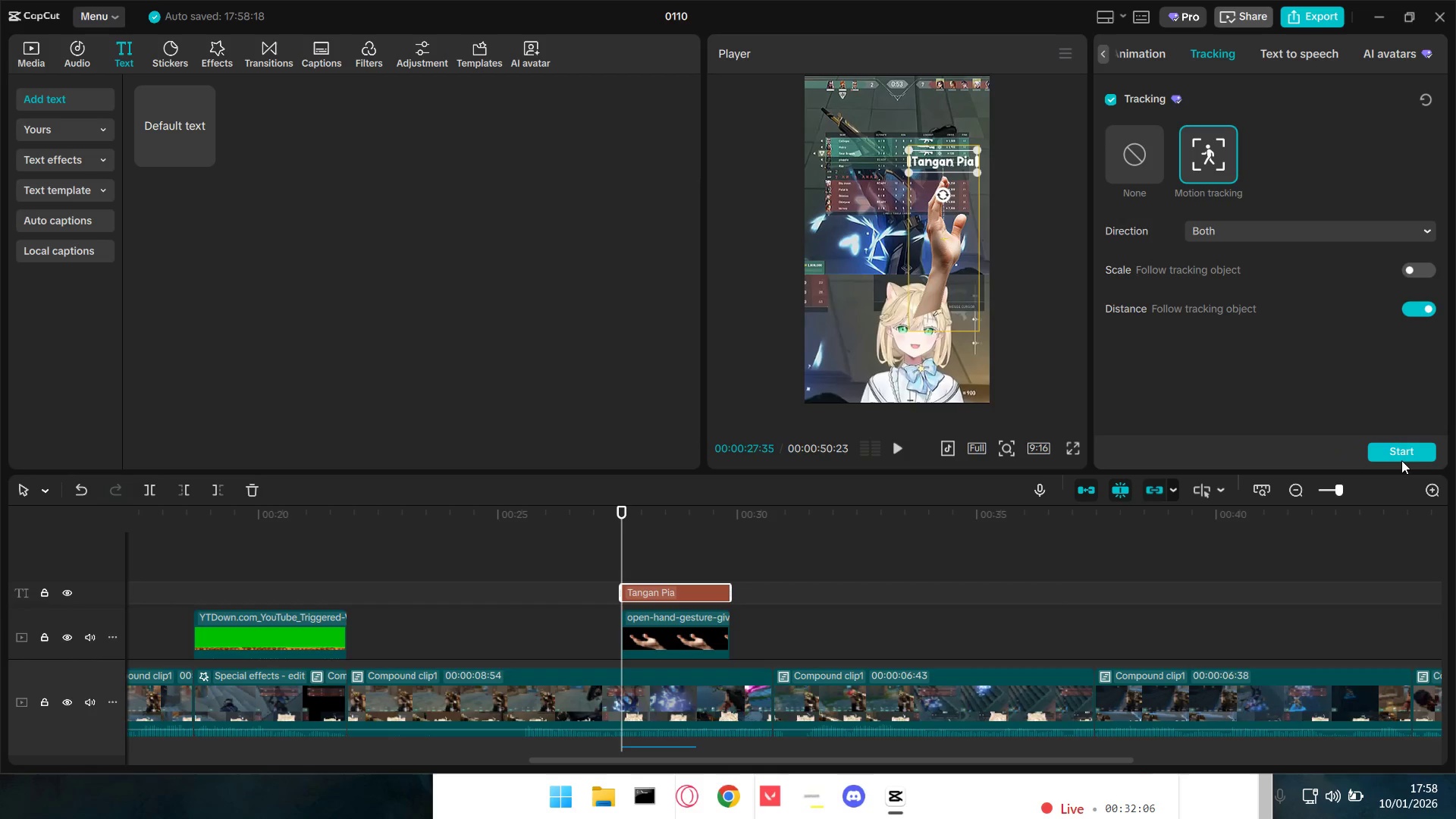 
left_click([1401, 452])
 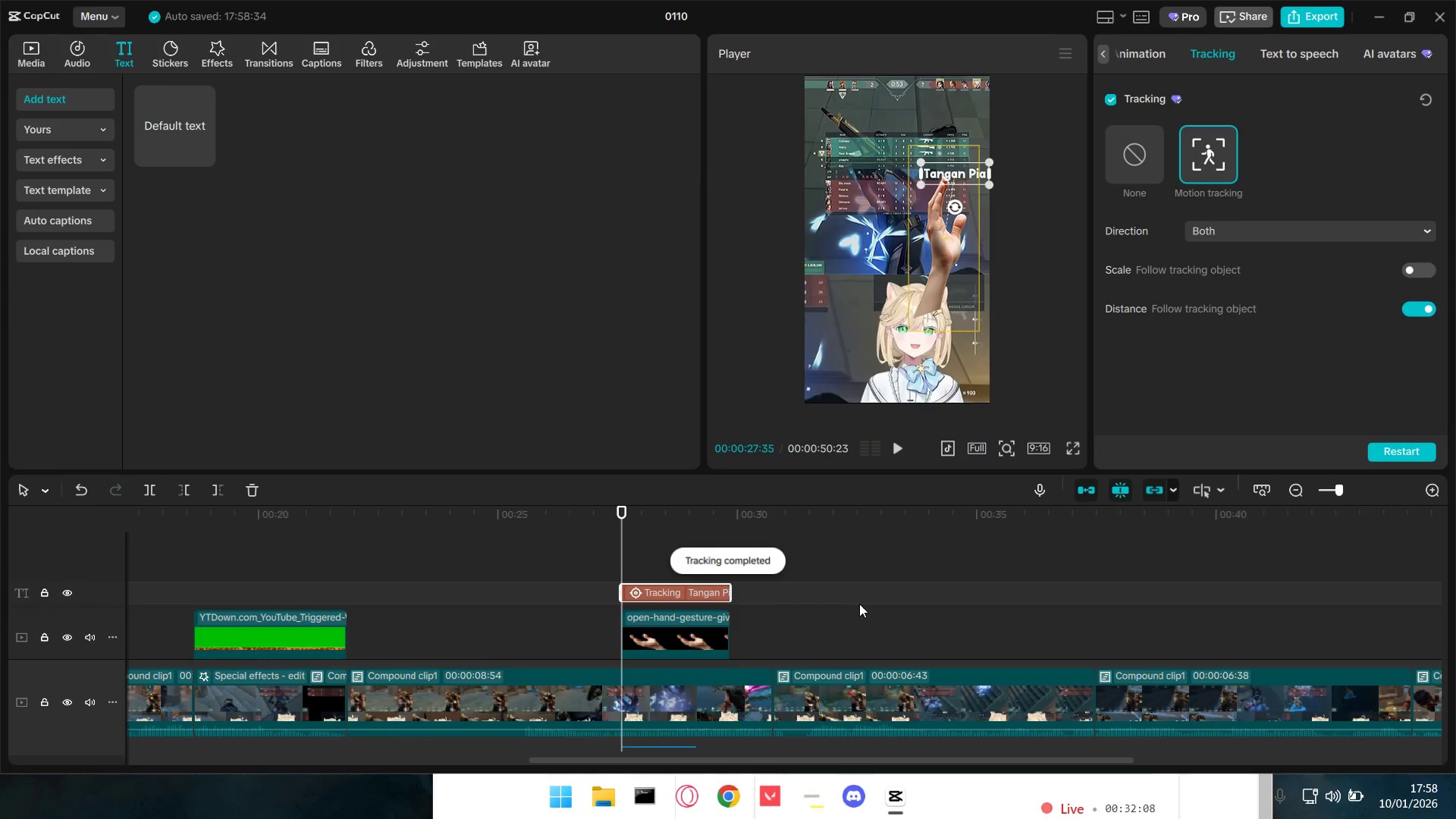 
key(Space)
 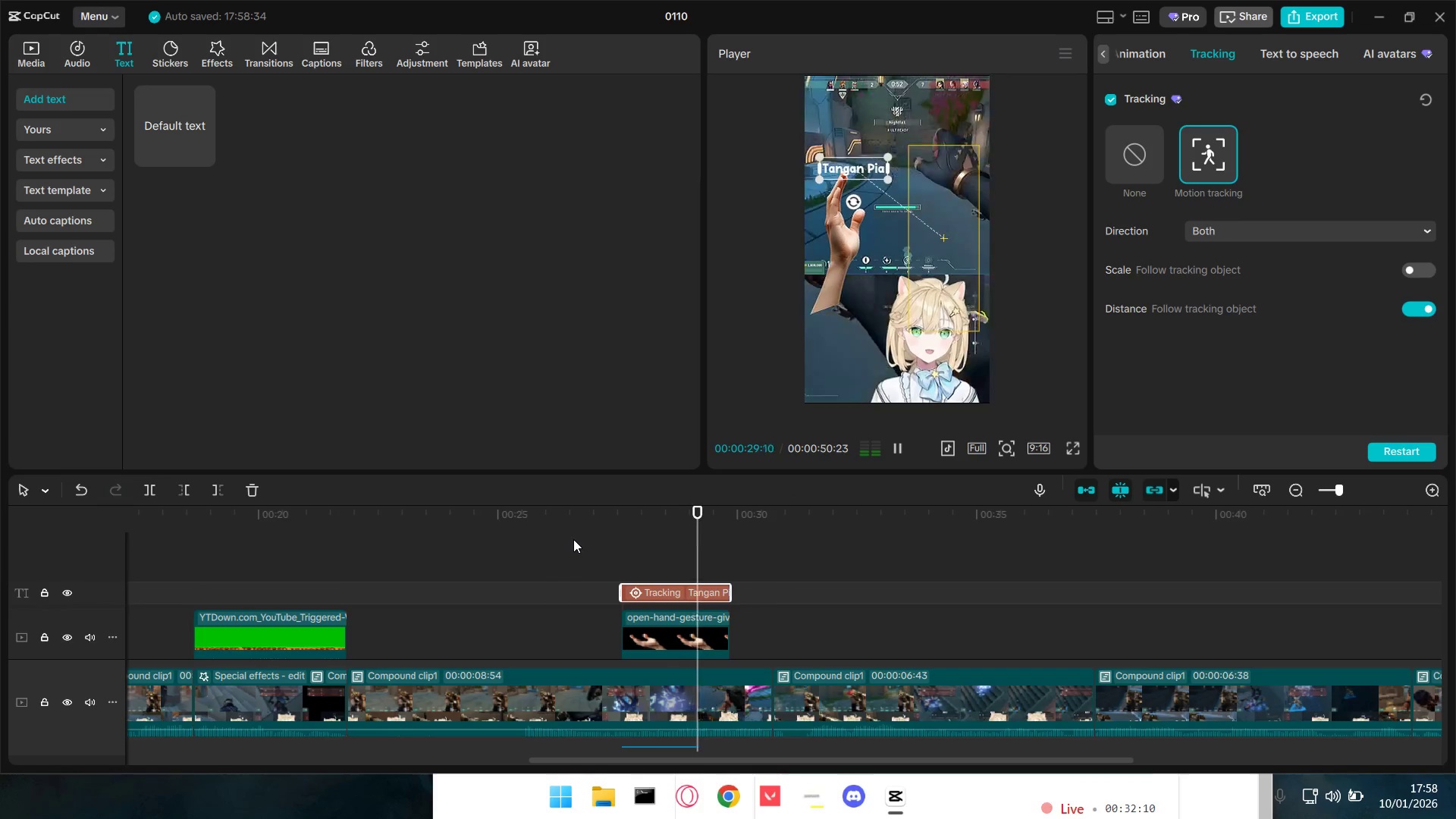 
key(Space)
 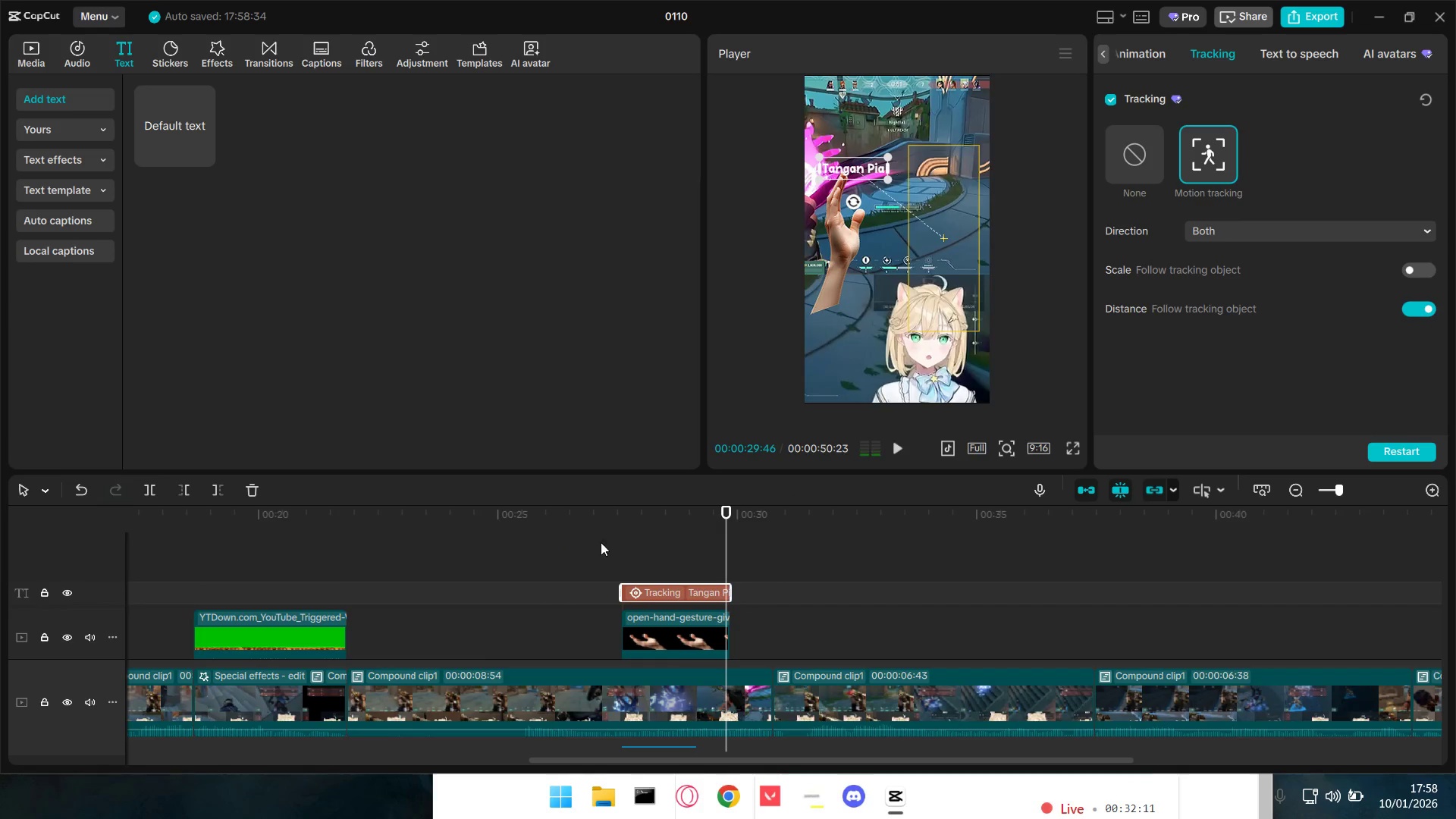 
hold_key(key=ControlLeft, duration=0.69)
scroll: coordinate [670, 680], scroll_direction: up, amount: 4.0
 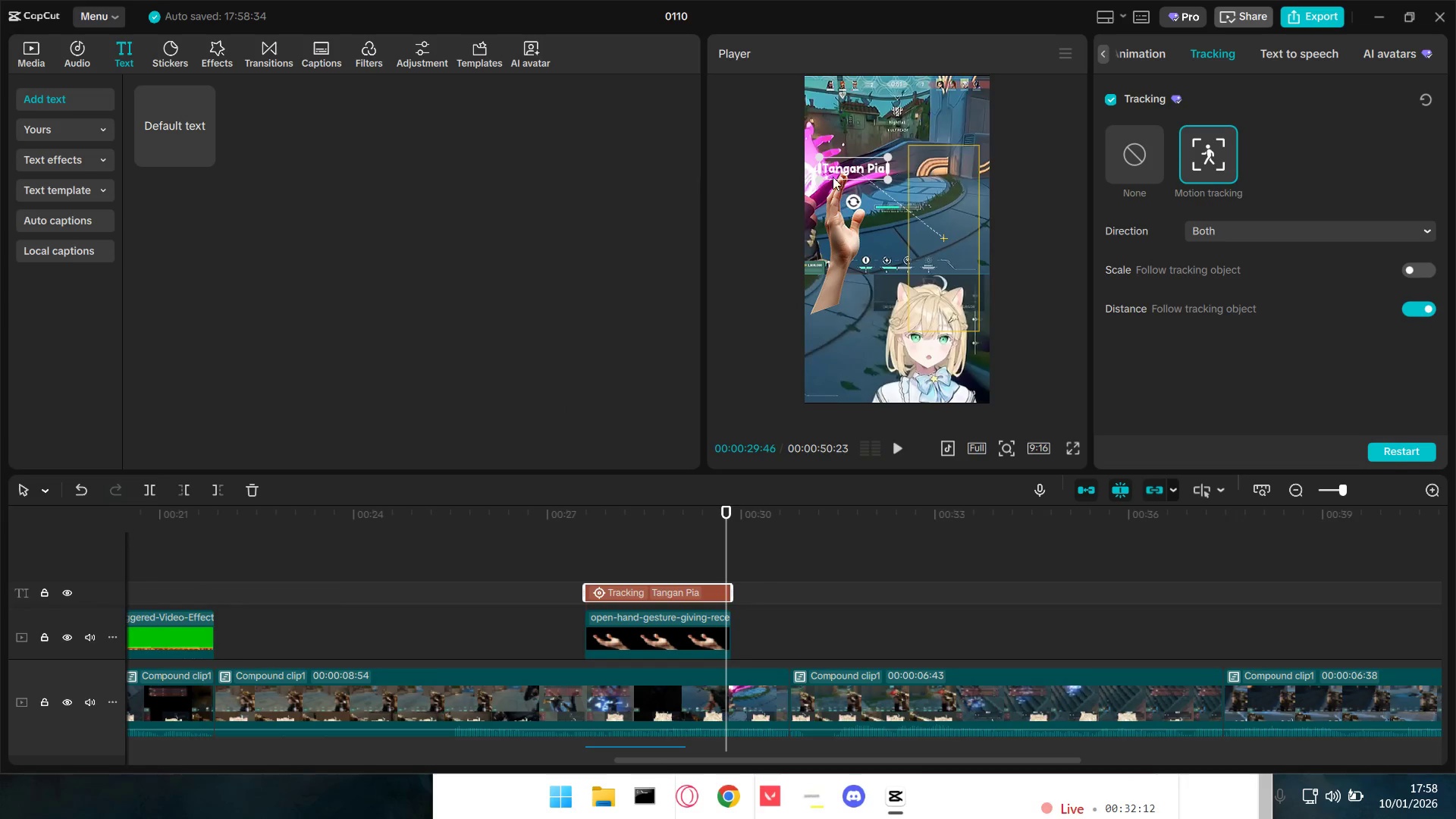 
left_click([855, 165])
 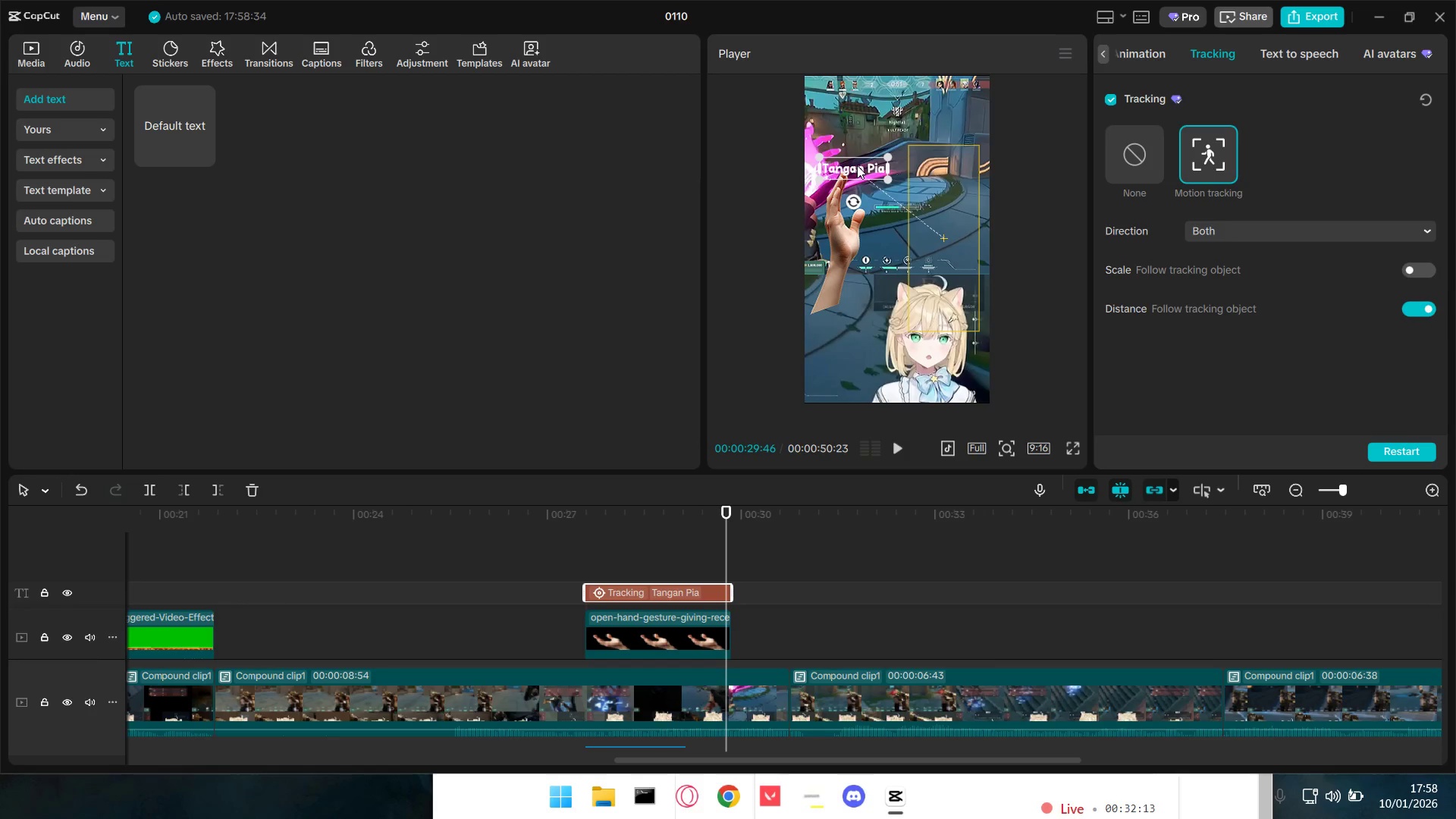 
left_click_drag(start_coordinate=[857, 165], to_coordinate=[855, 153])
 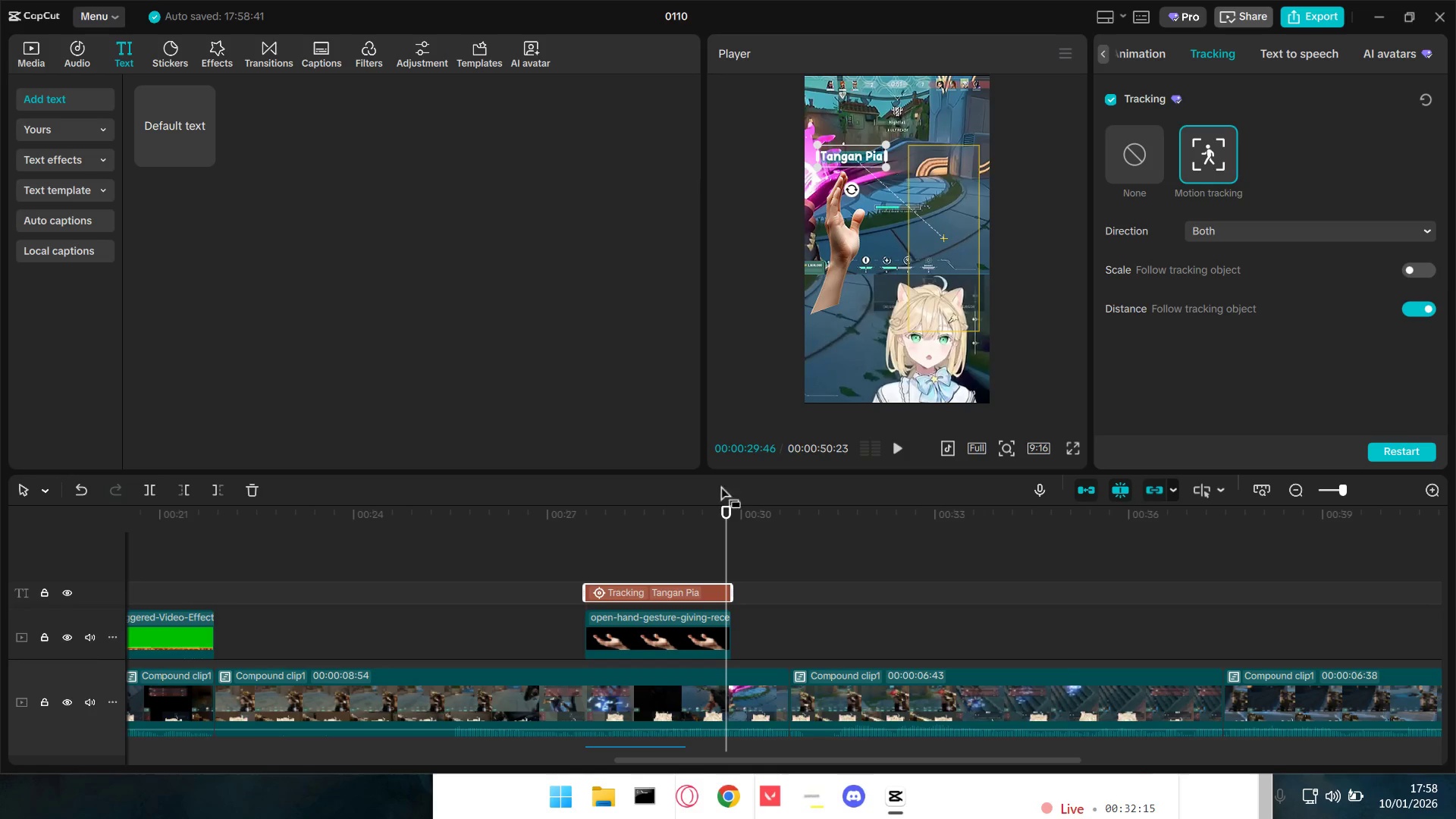 
left_click([580, 553])
 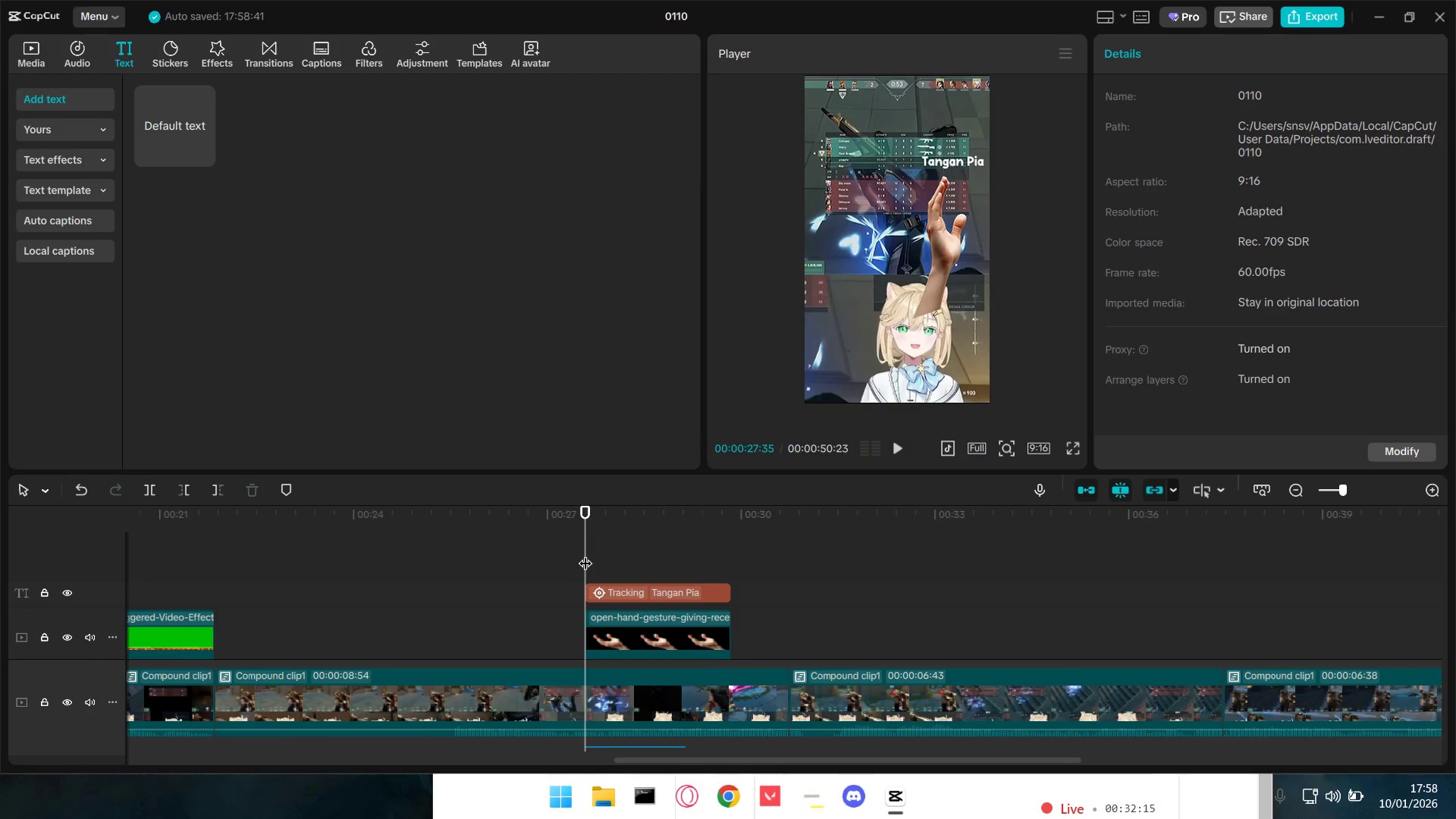 
key(Space)
 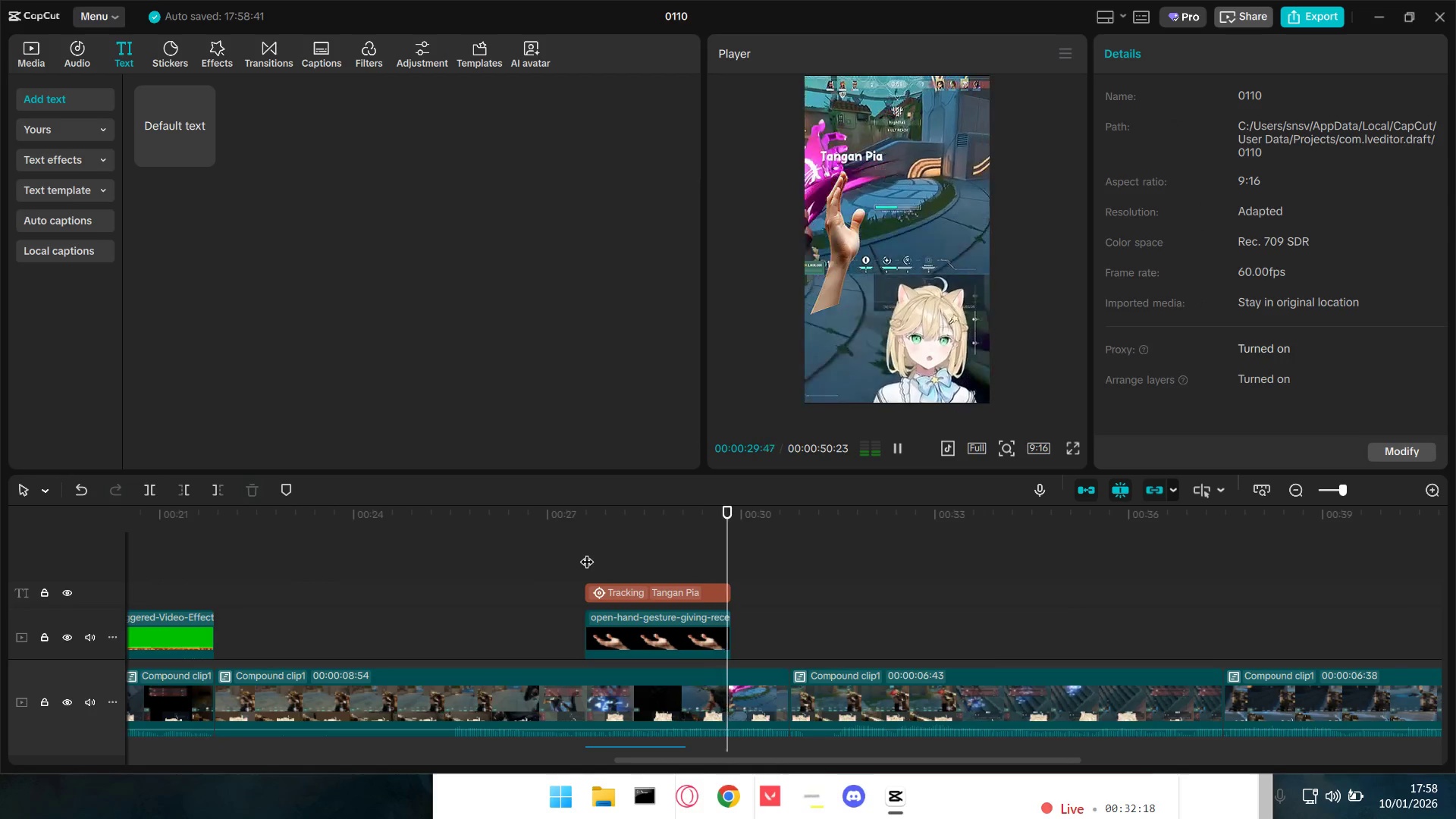 
left_click_drag(start_coordinate=[587, 552], to_coordinate=[587, 556])
 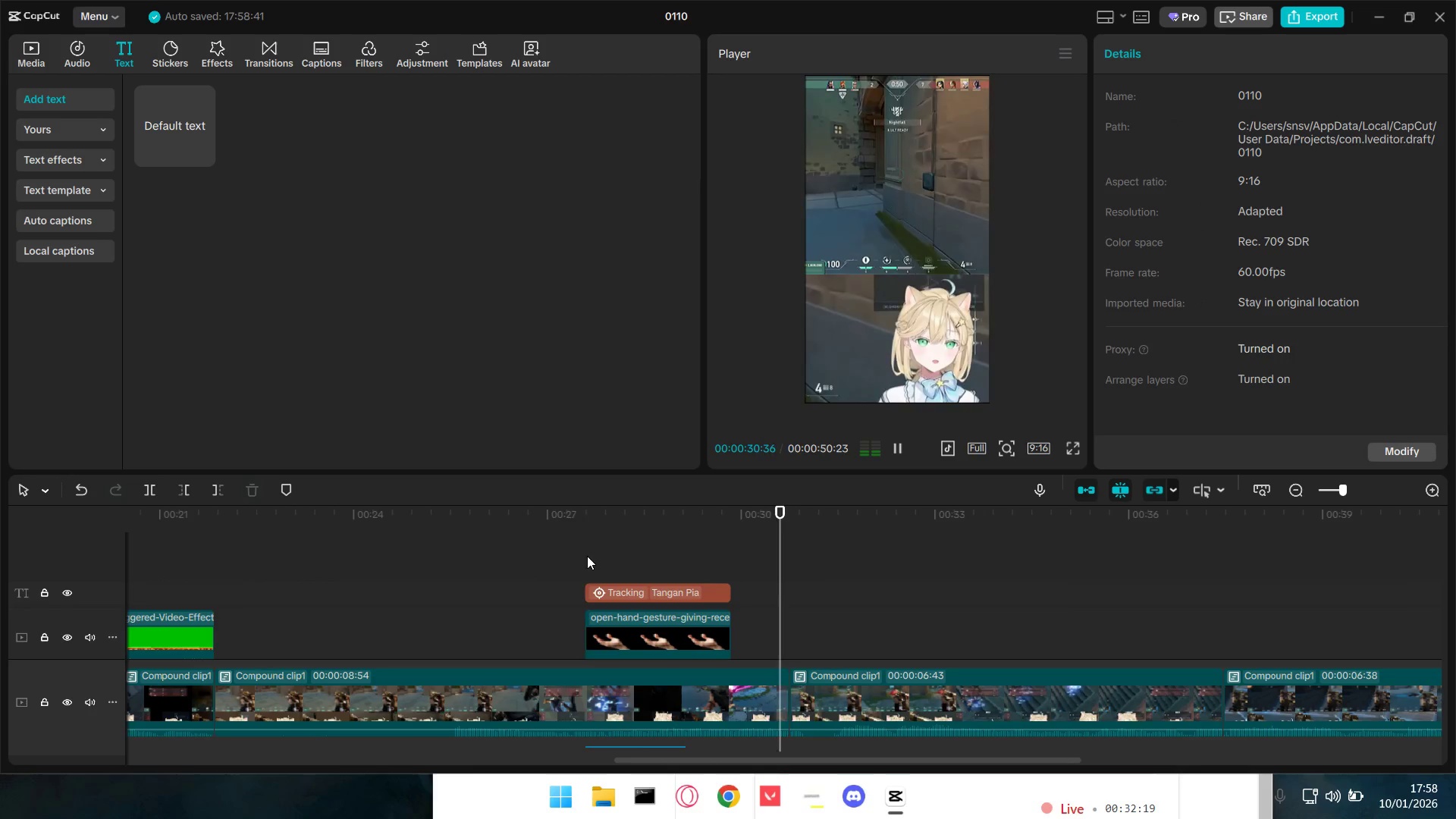 
key(Space)
 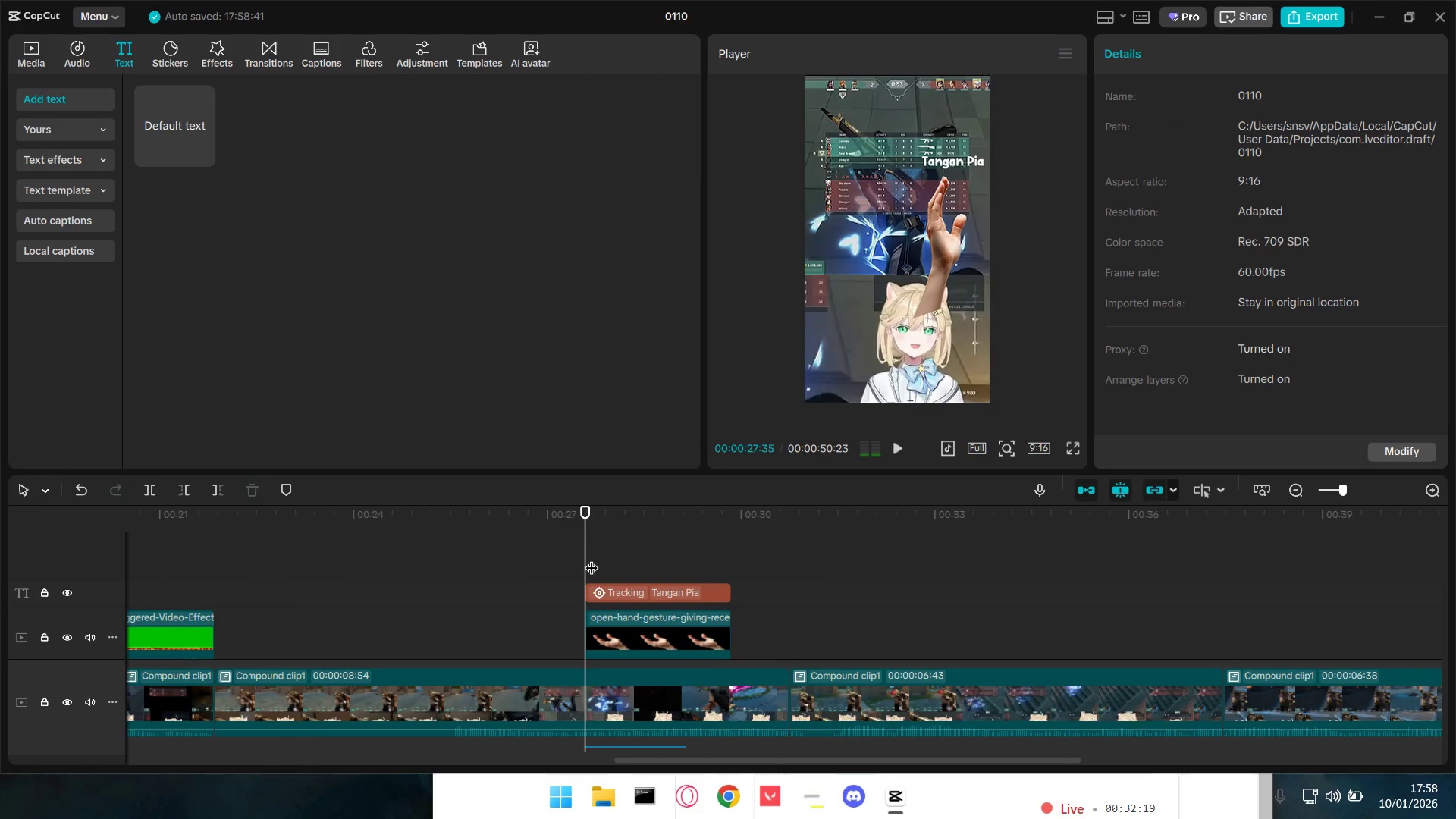 
key(Space)
 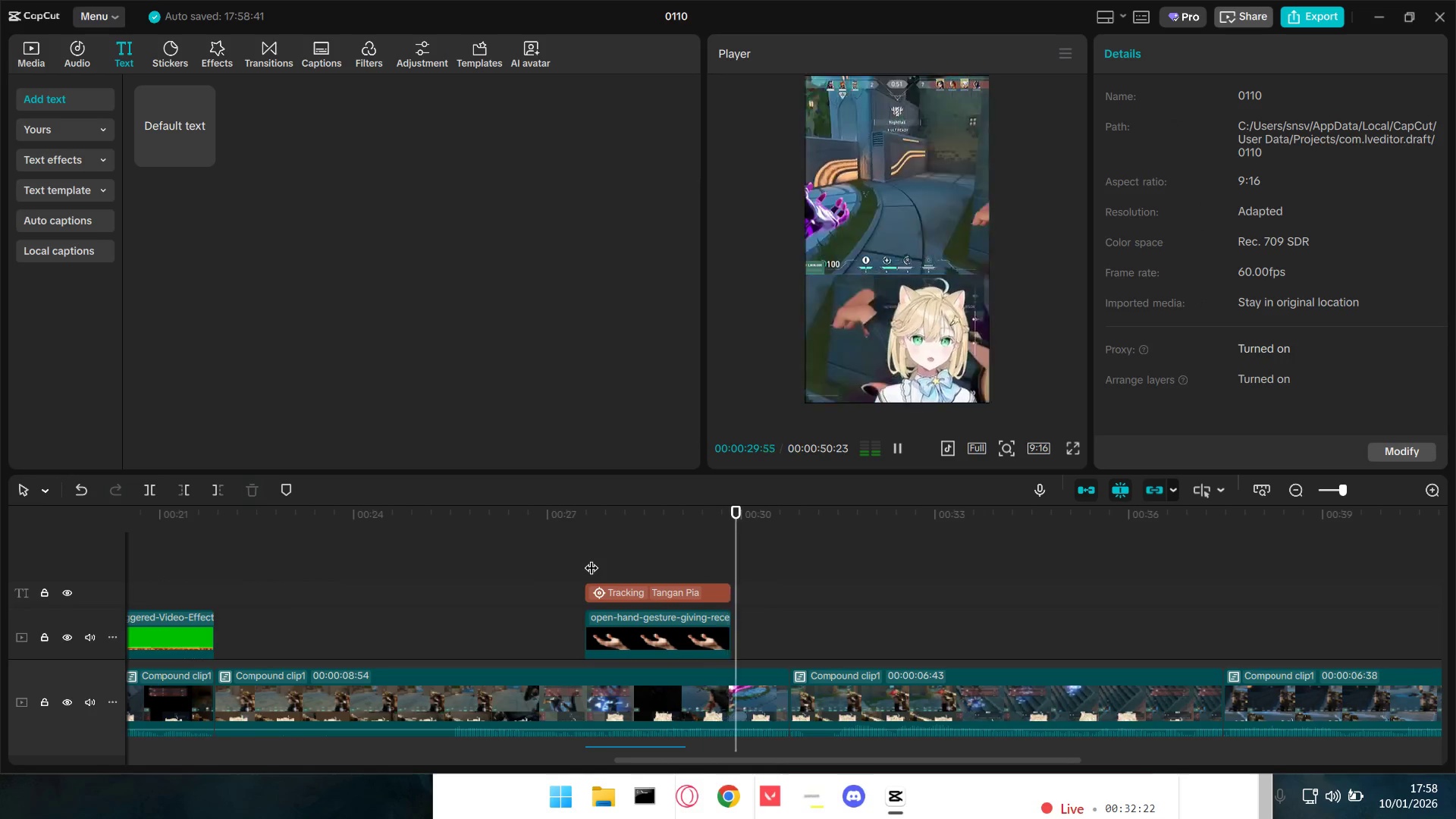 
hold_key(key=ControlLeft, duration=1.34)
scroll: coordinate [897, 612], scroll_direction: down, amount: 12.0
 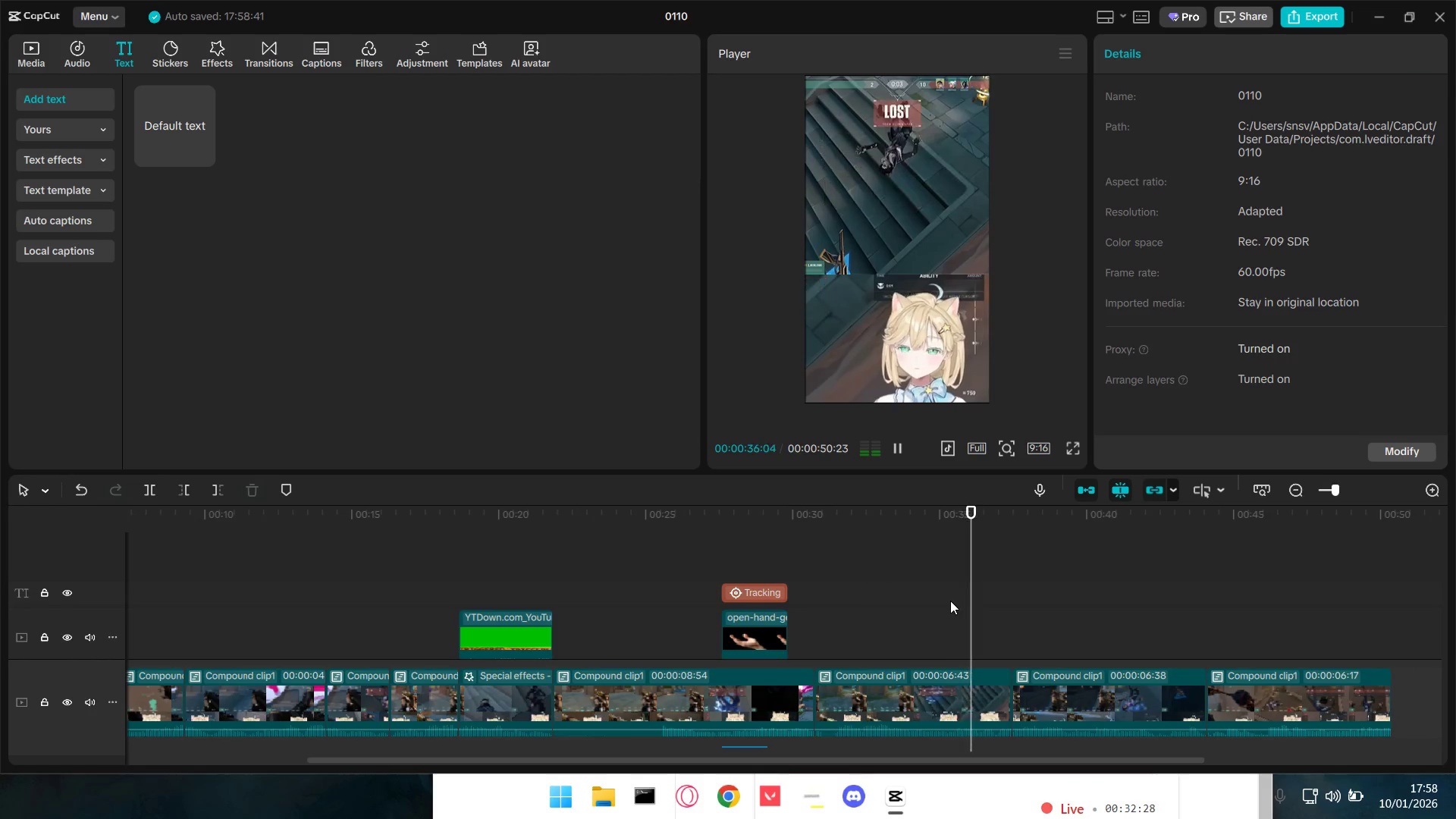 
wait(5.22)
 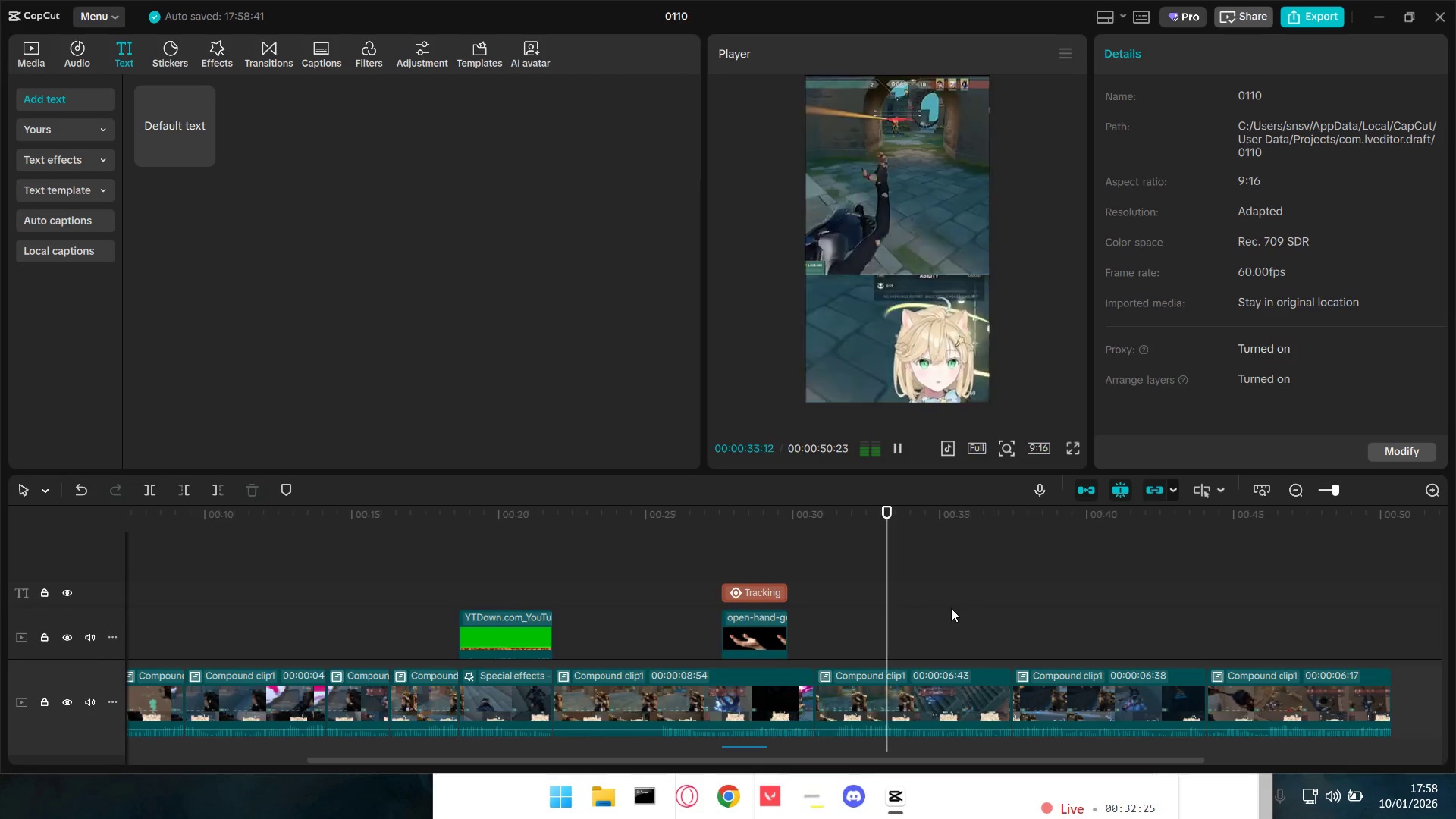 
key(Space)
 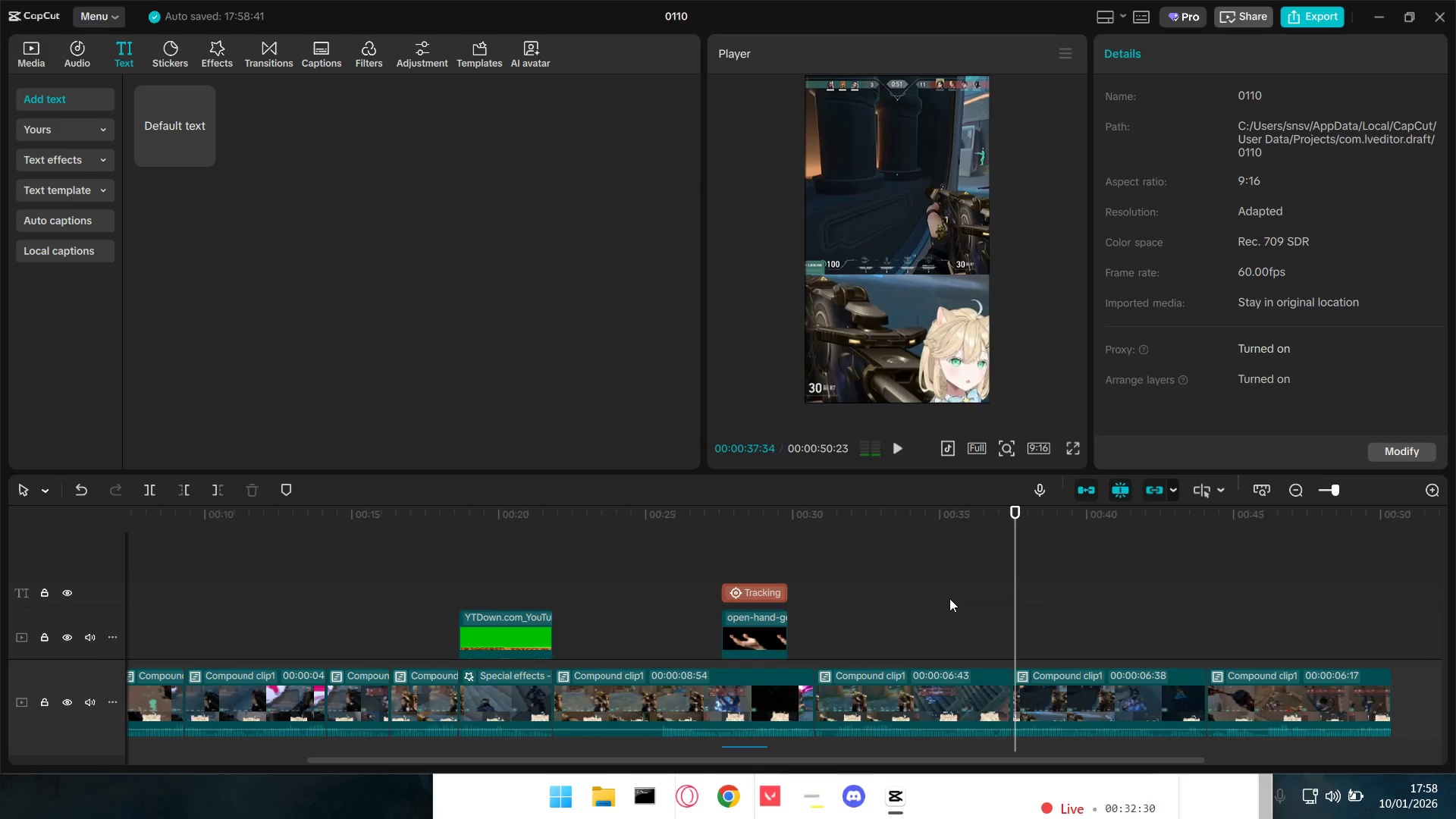 
hold_key(key=ControlLeft, duration=0.77)
scroll: coordinate [952, 595], scroll_direction: down, amount: 8.0
 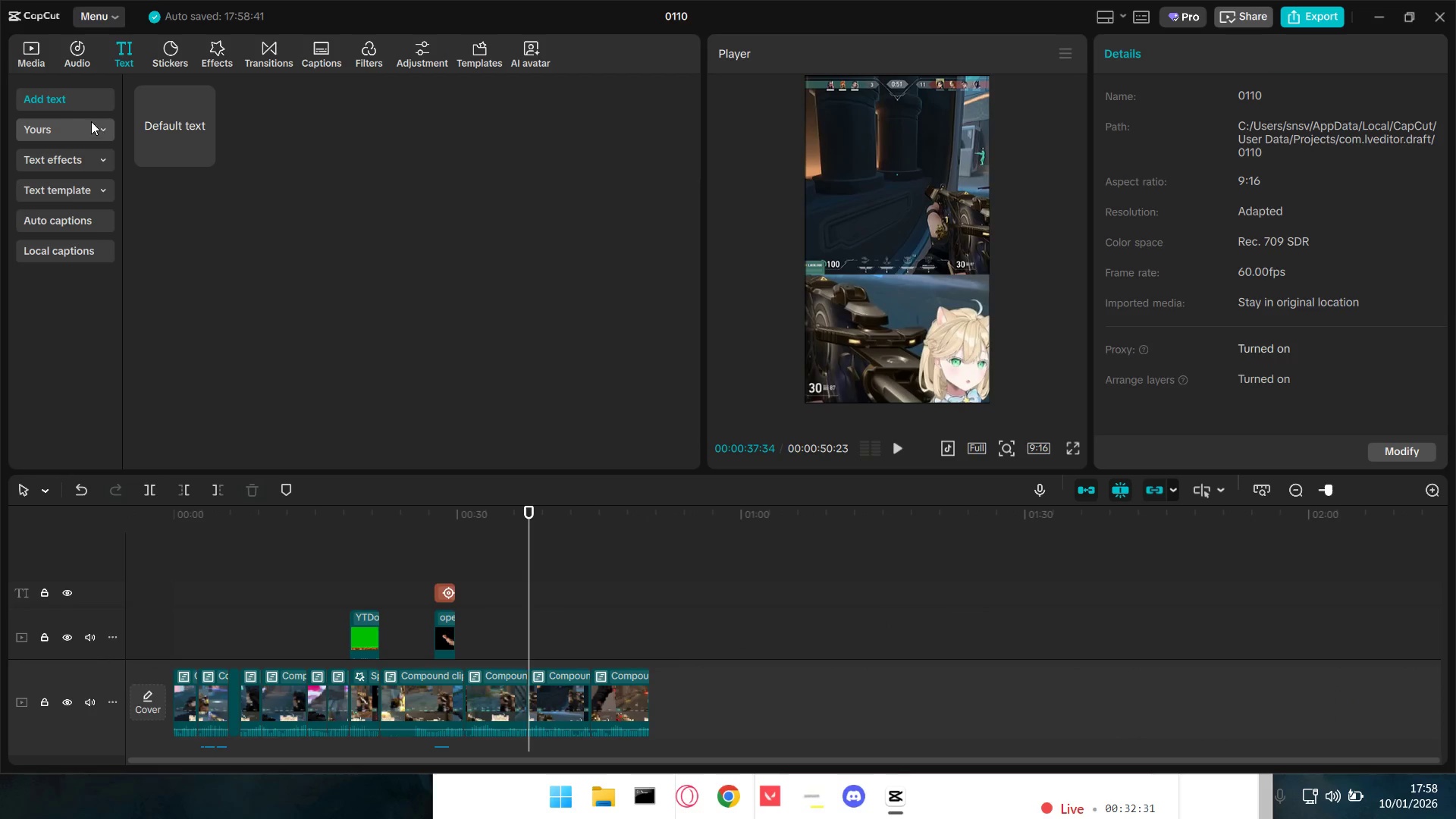 
left_click([69, 46])
 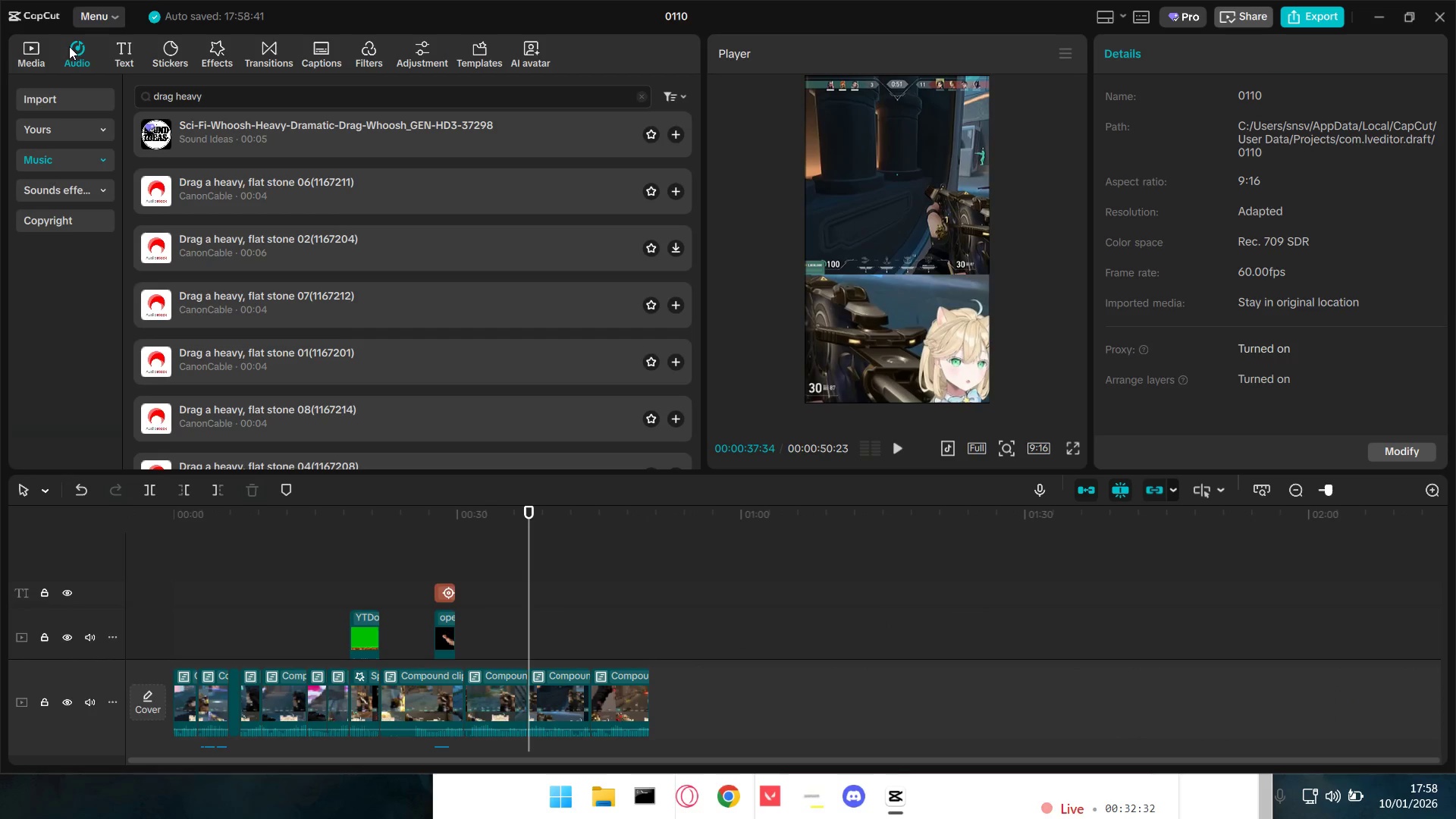 
double_click([25, 45])
 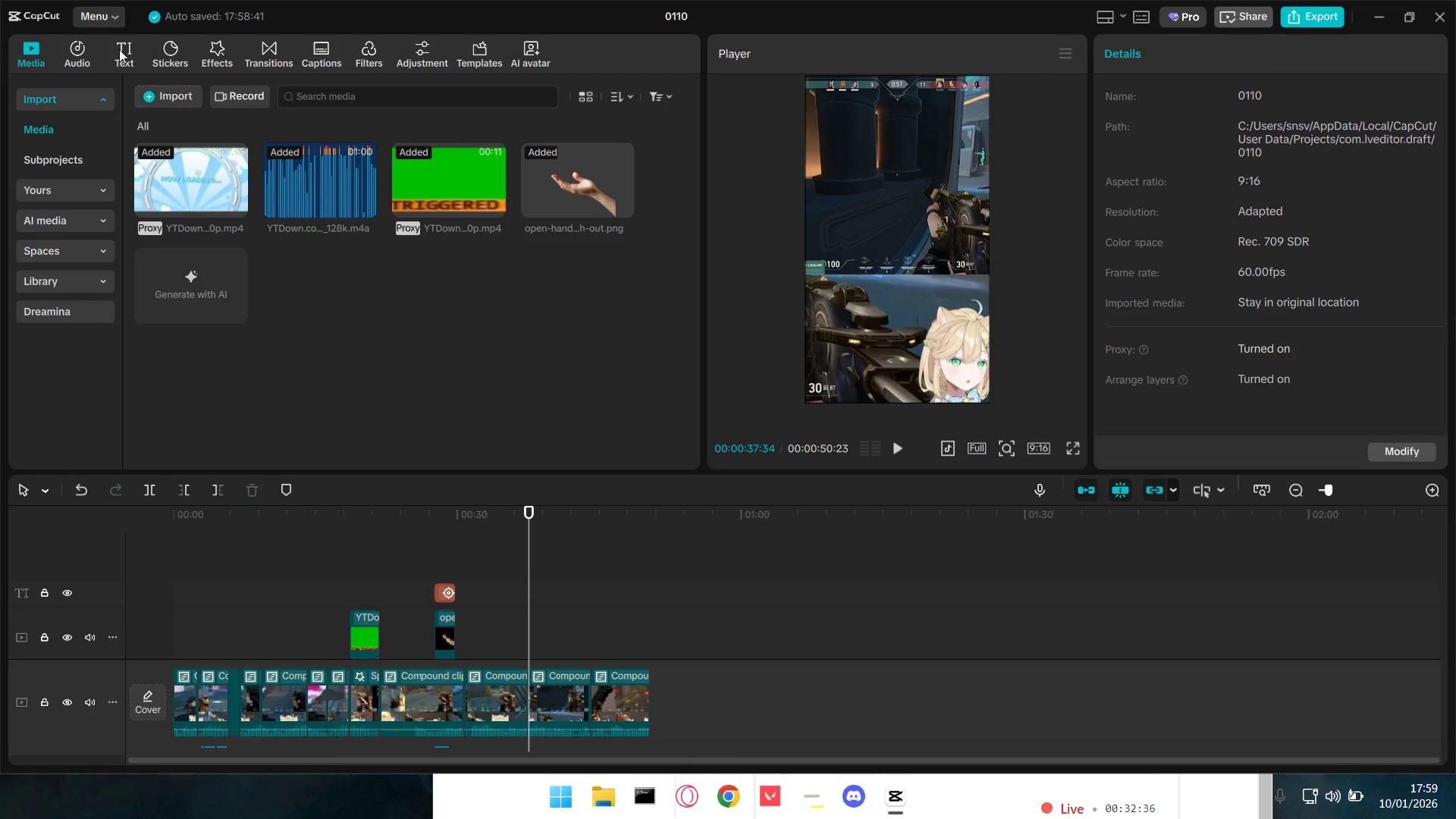 
left_click([130, 49])
 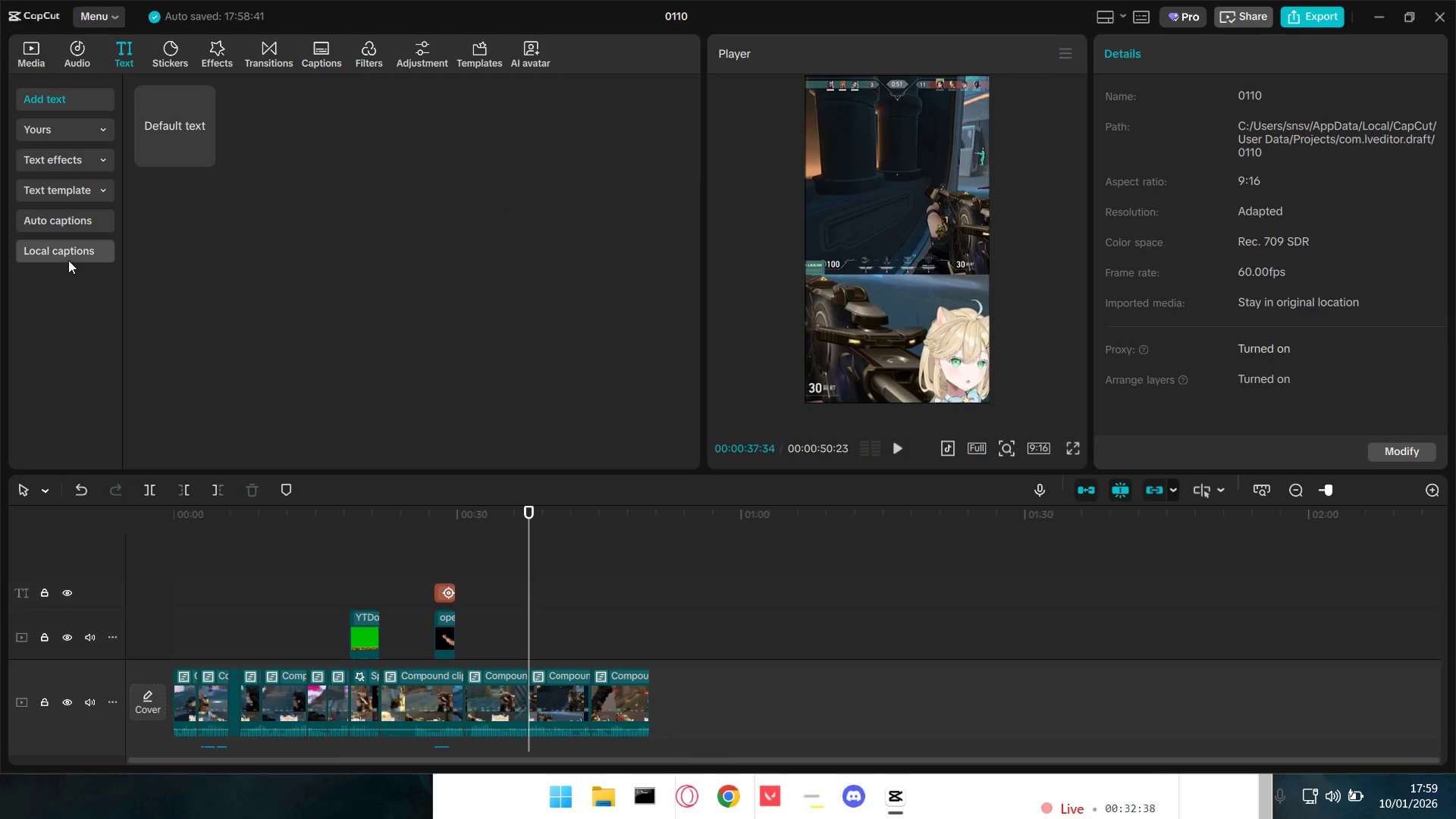 
double_click([74, 229])
 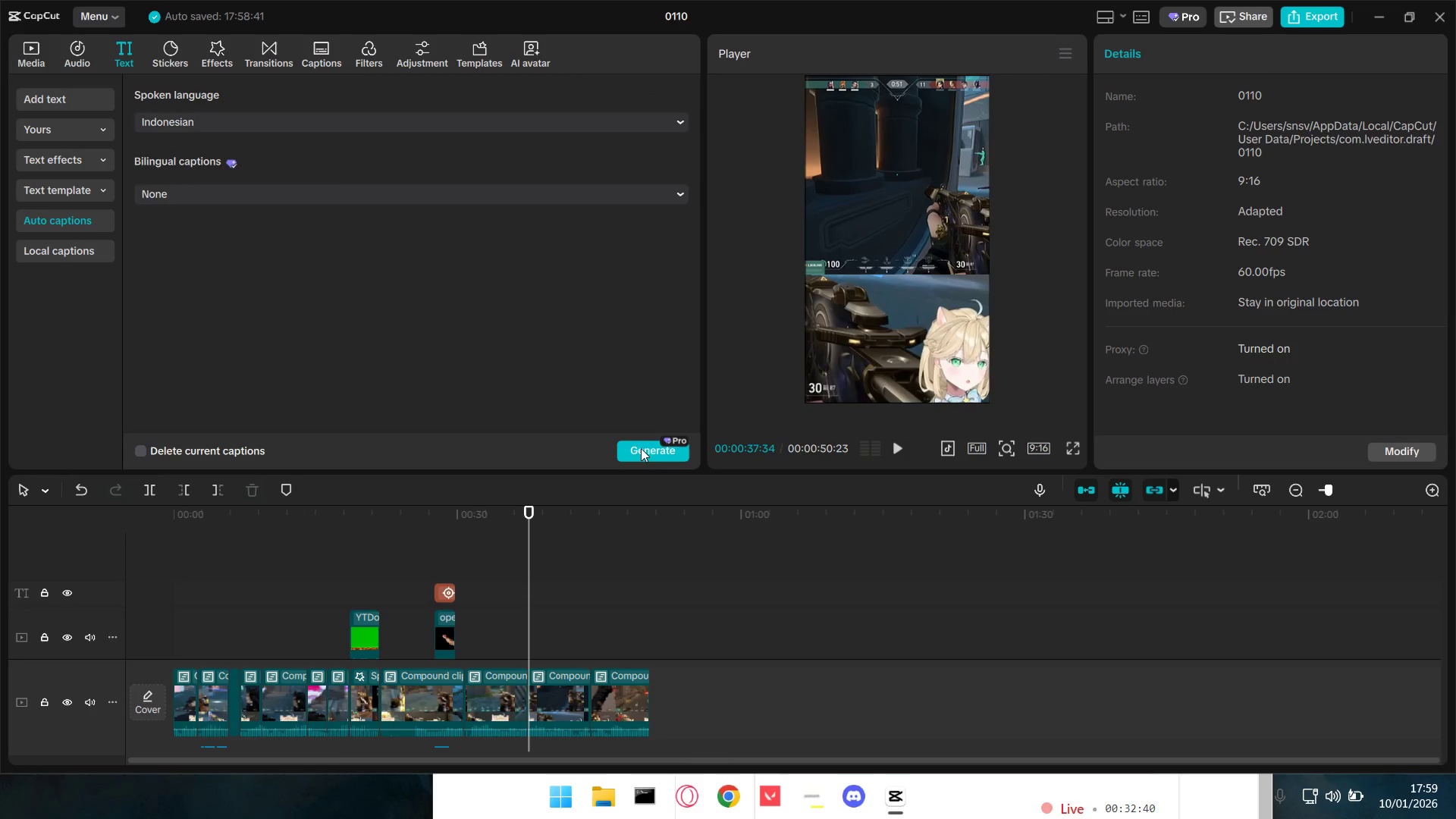 
left_click([642, 453])
 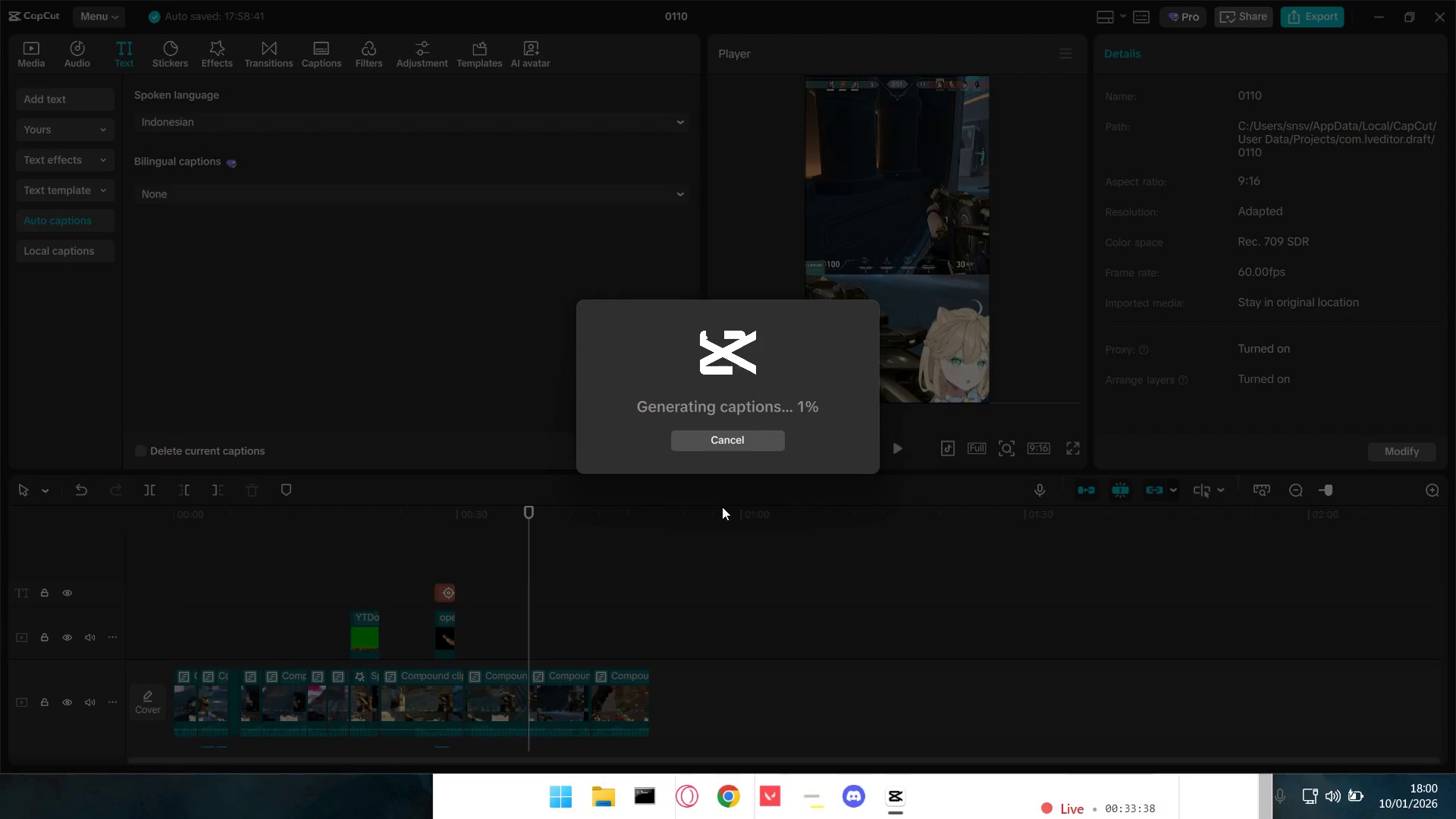 
wait(62.14)
 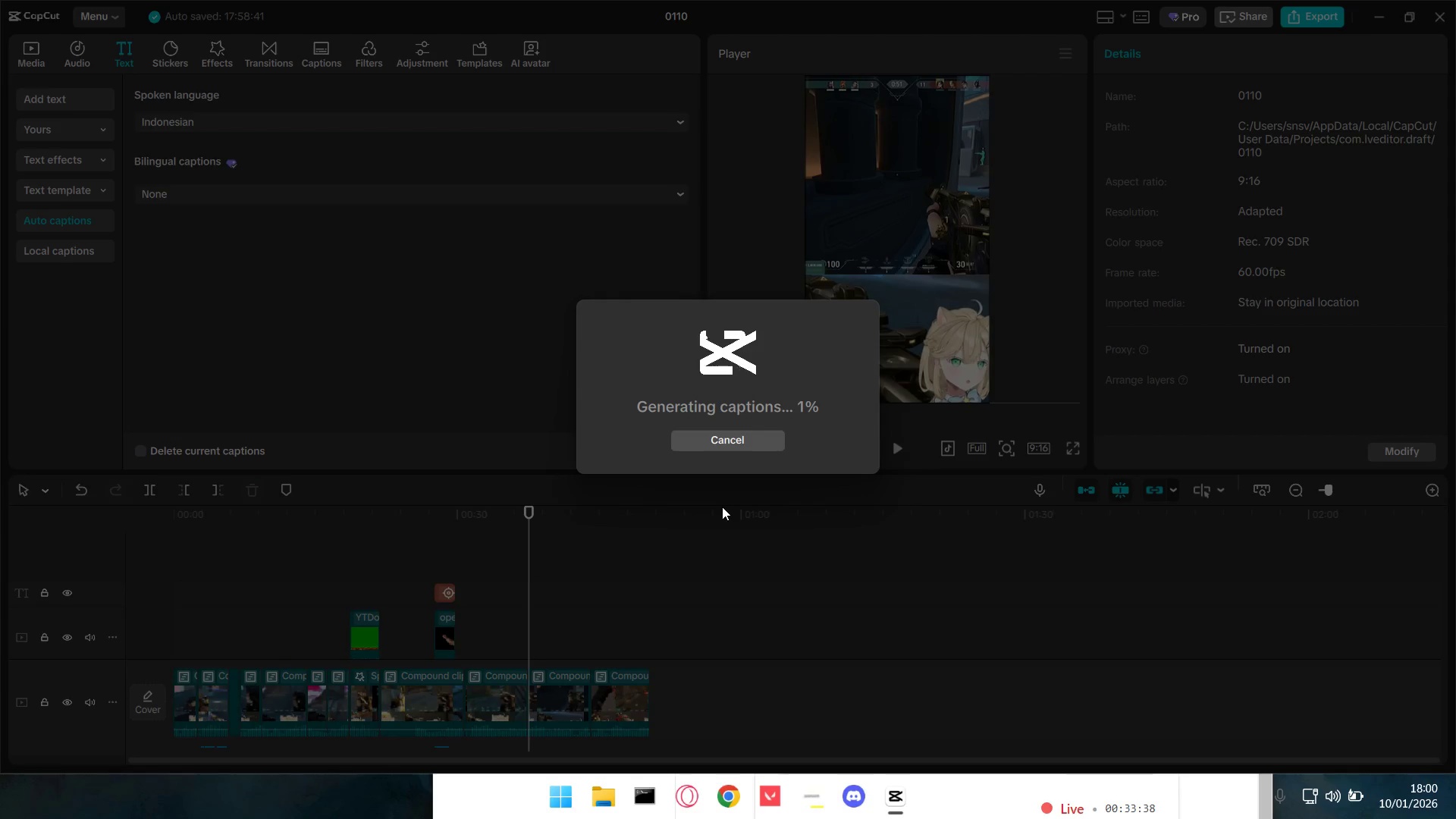 
left_click([701, 442])
 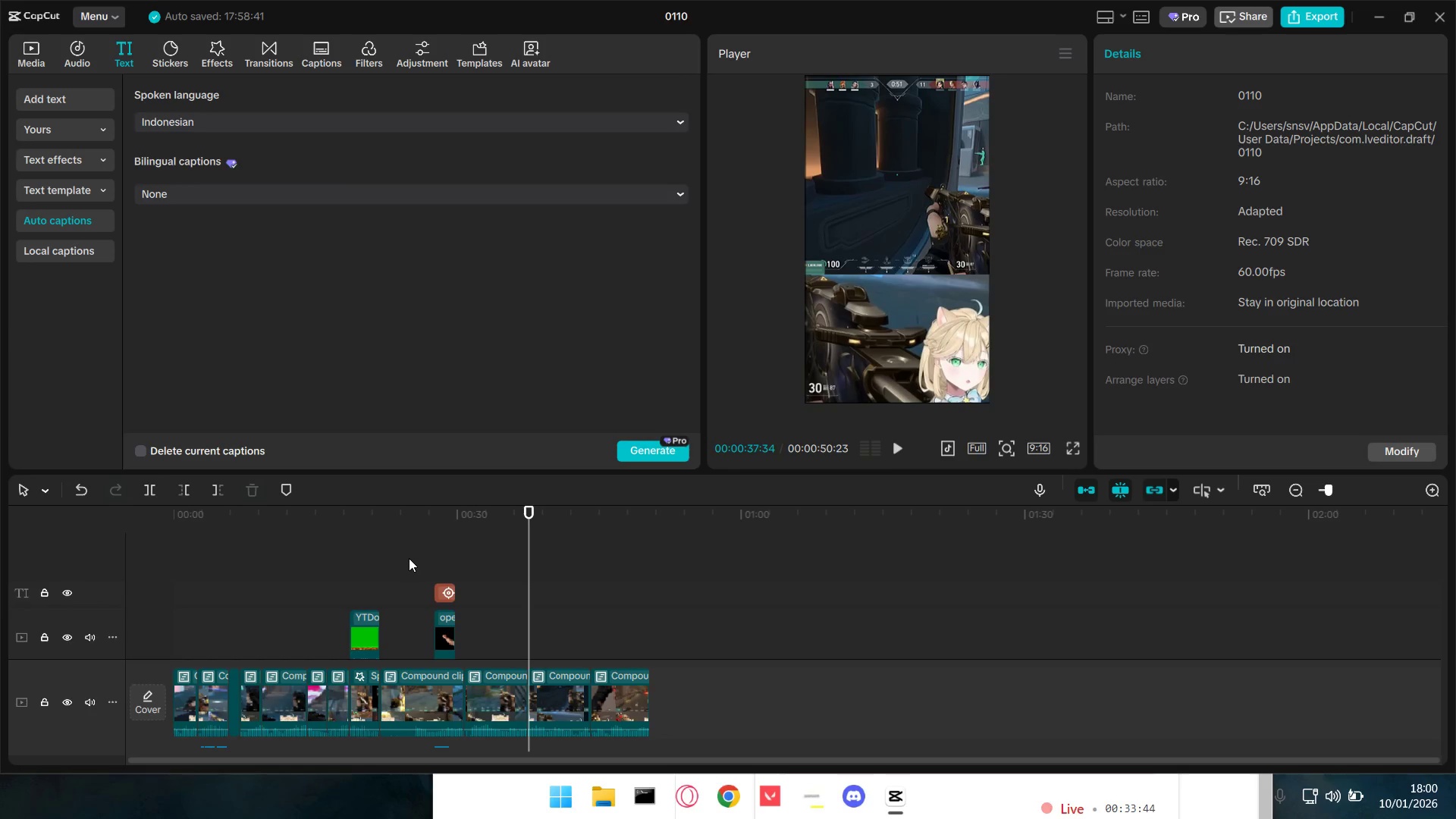 
left_click_drag(start_coordinate=[682, 684], to_coordinate=[174, 699])
 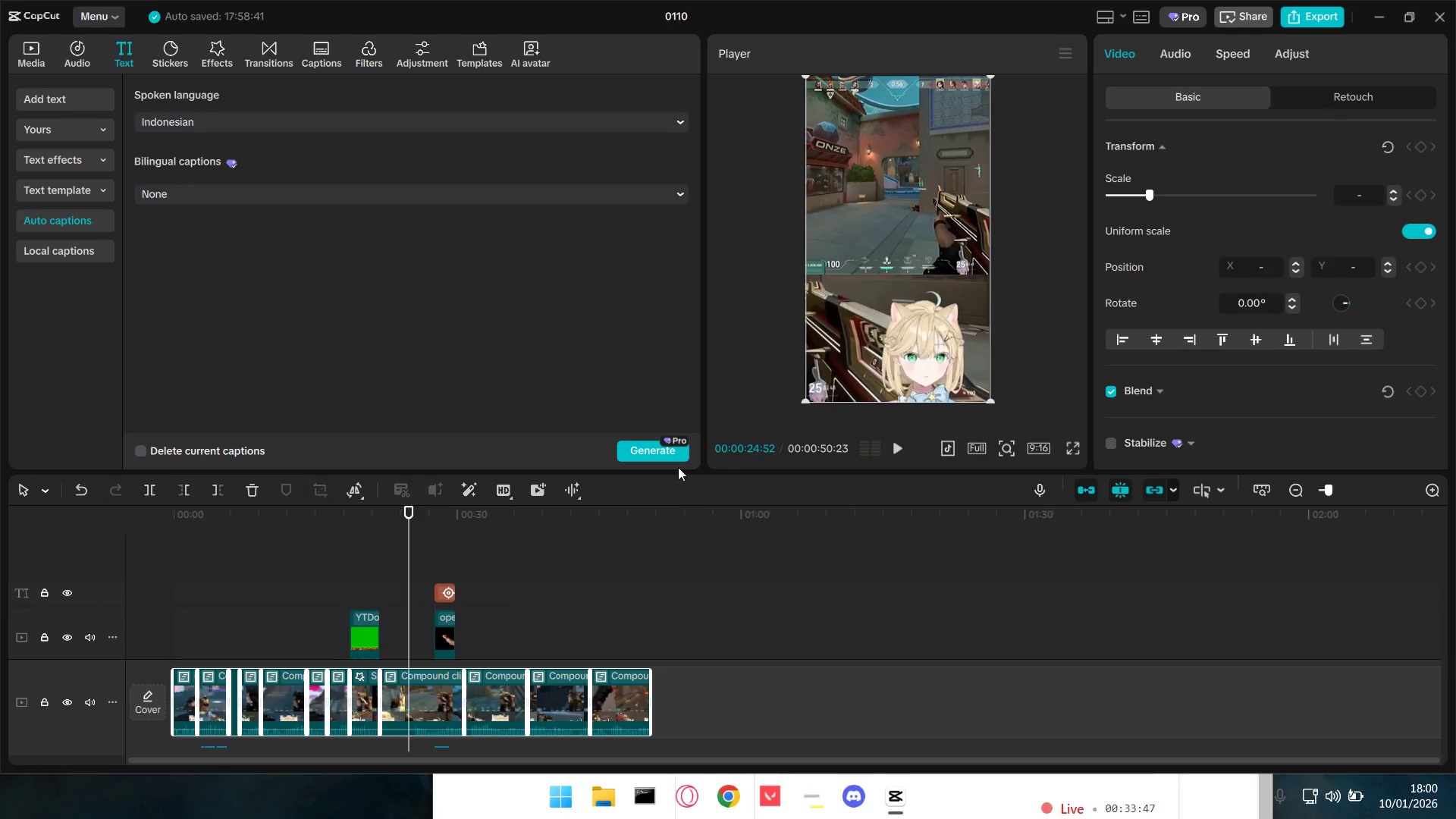 
left_click([666, 456])
 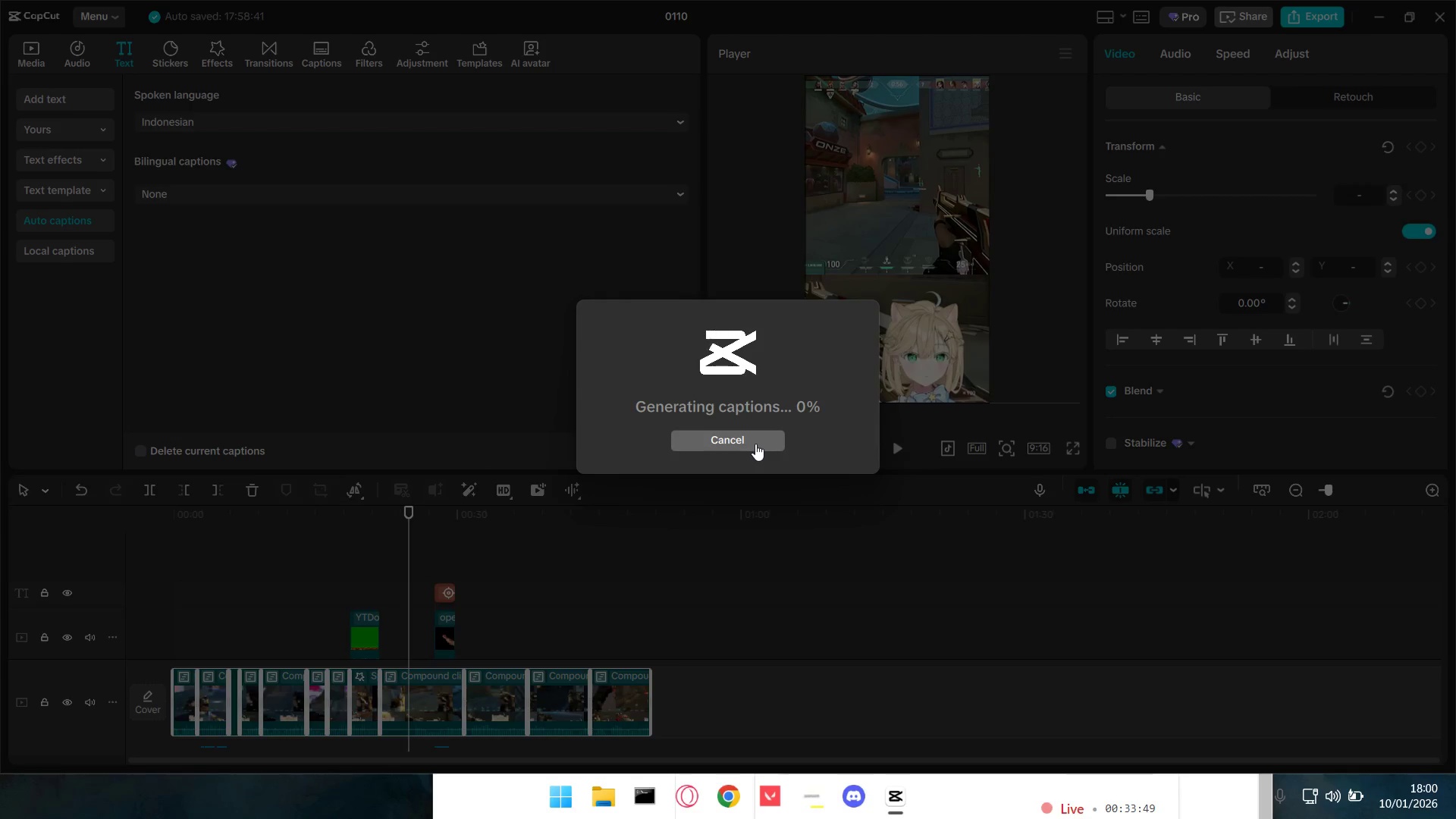 
left_click([755, 443])
 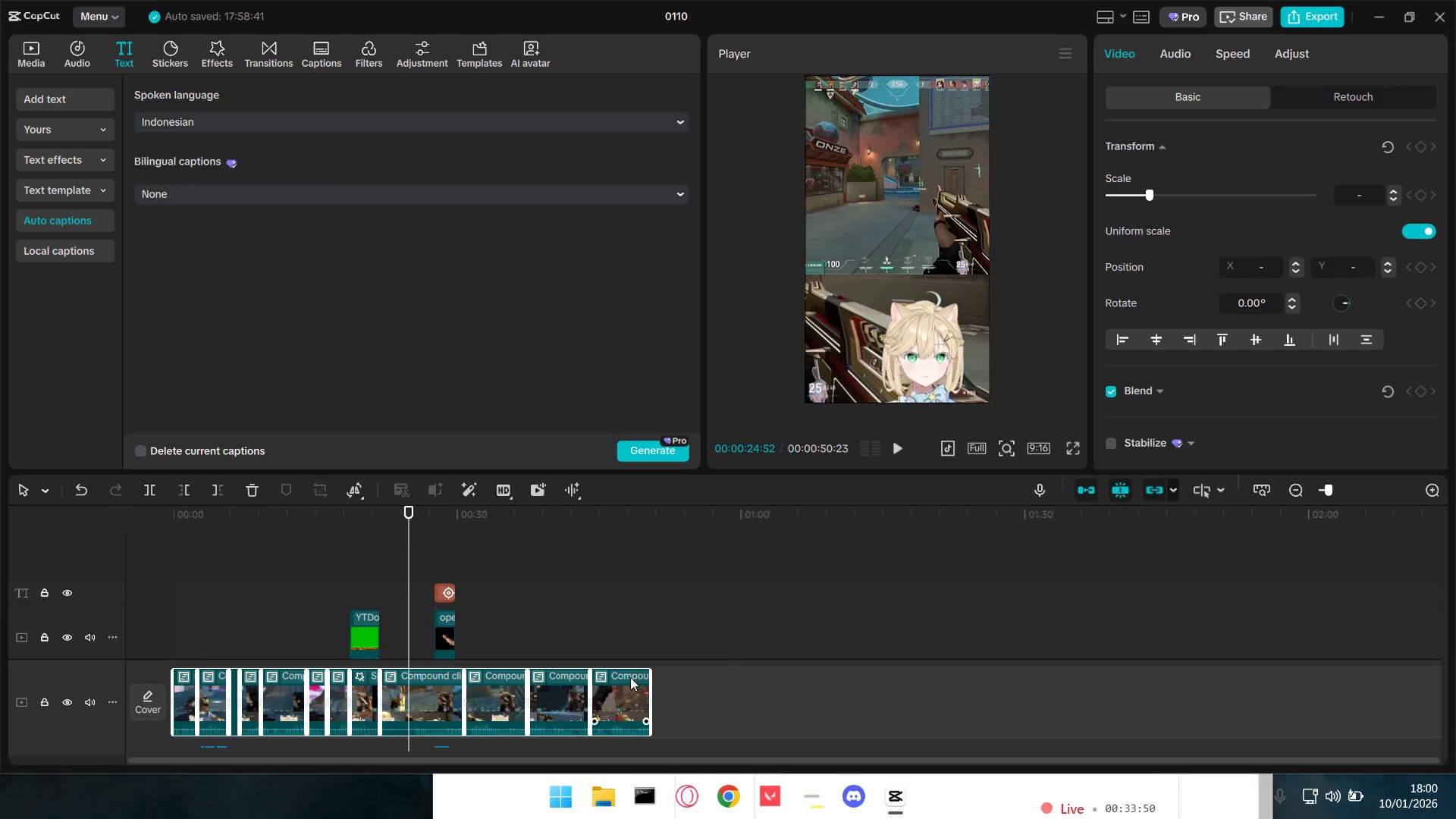 
right_click([629, 678])
 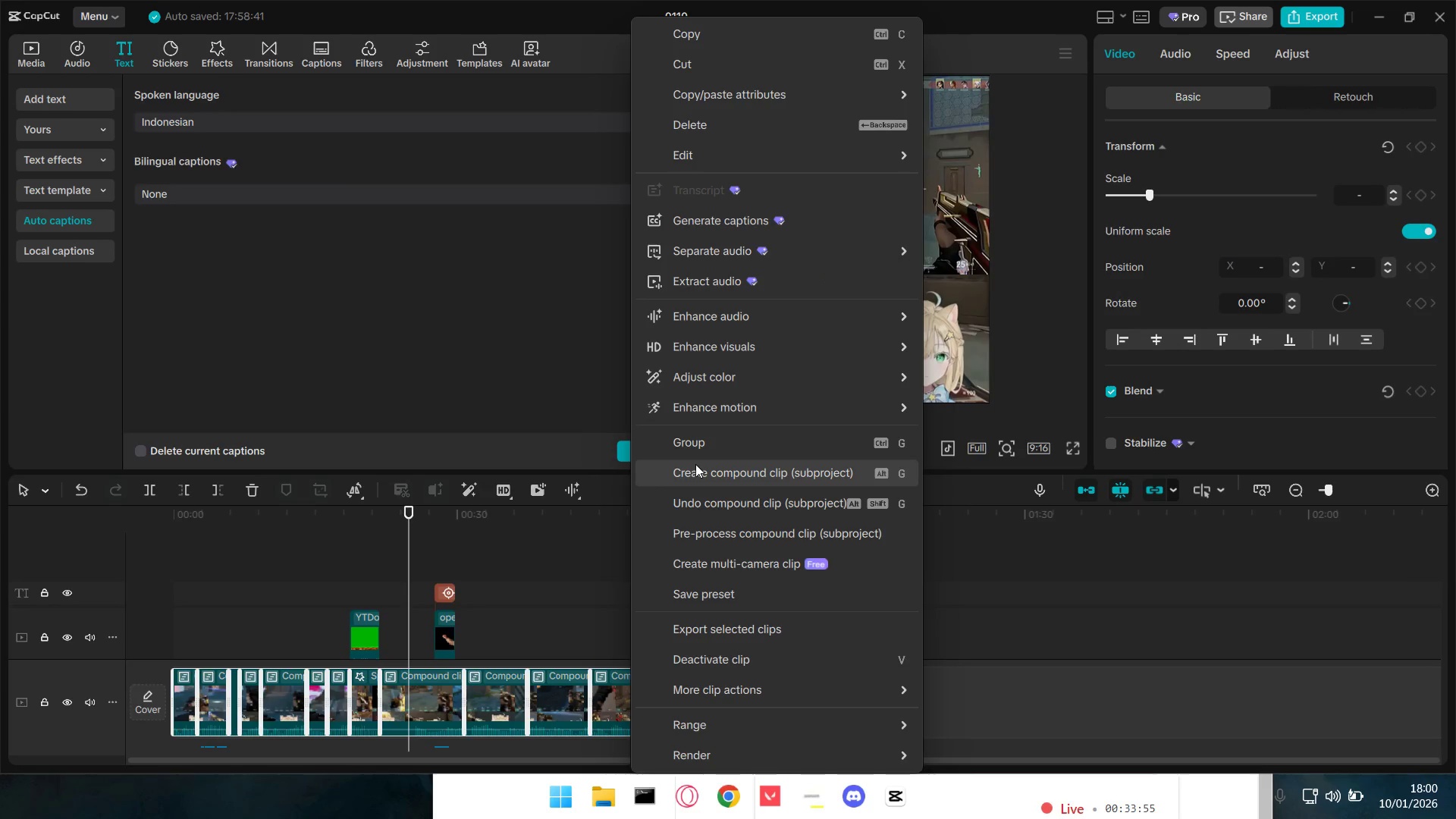 
wait(6.7)
 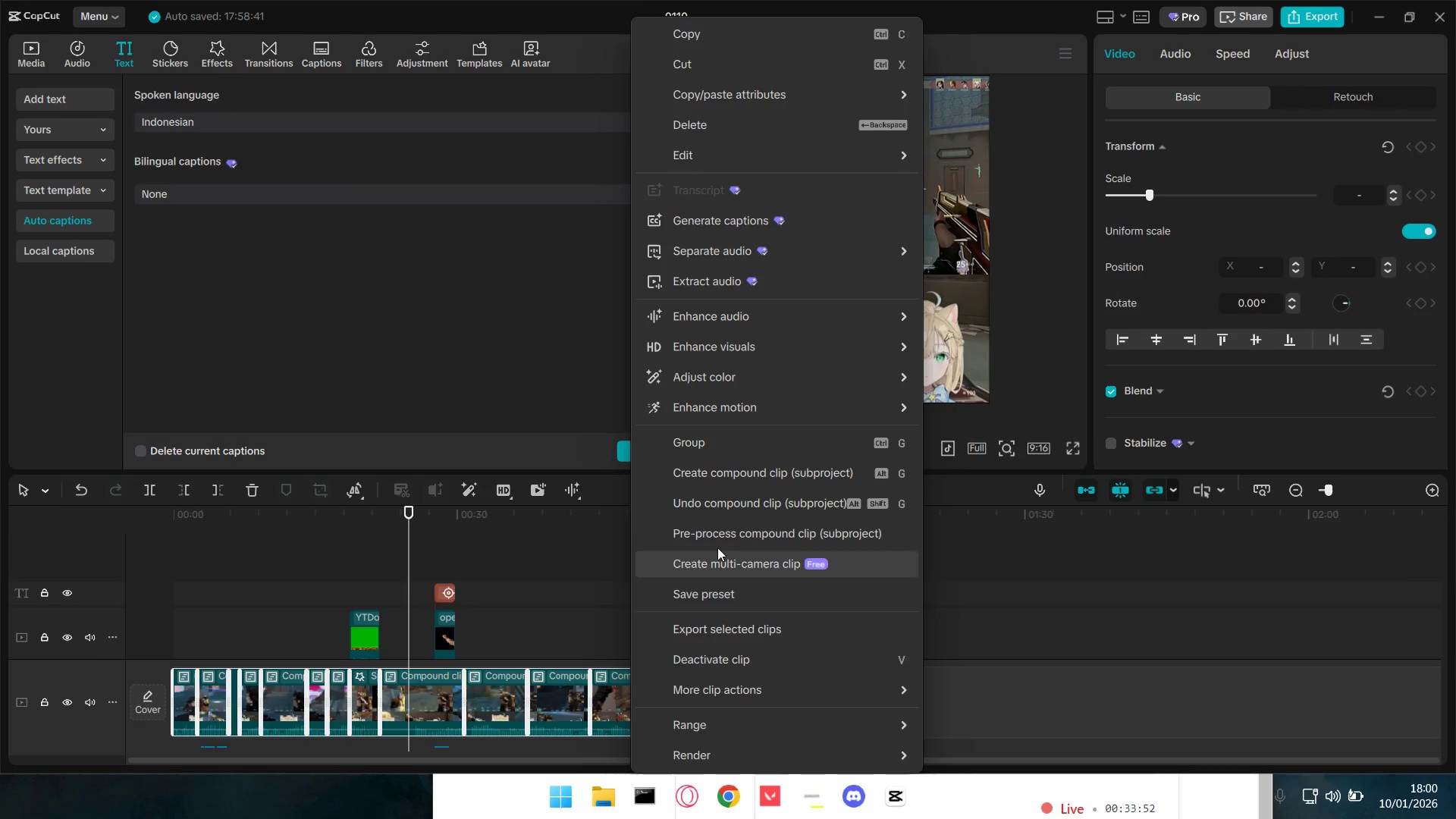 
left_click([789, 224])
 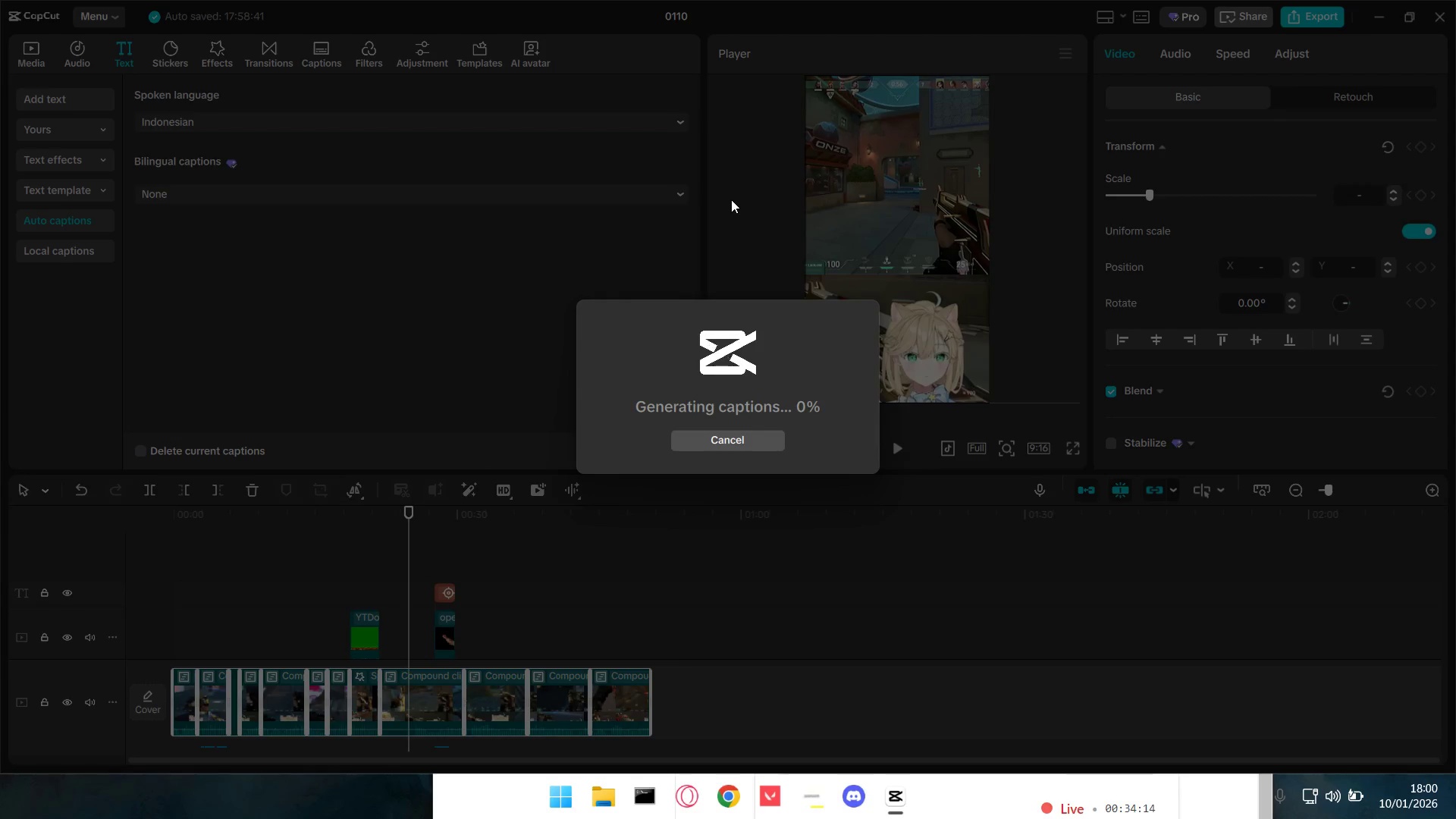 
wait(21.95)
 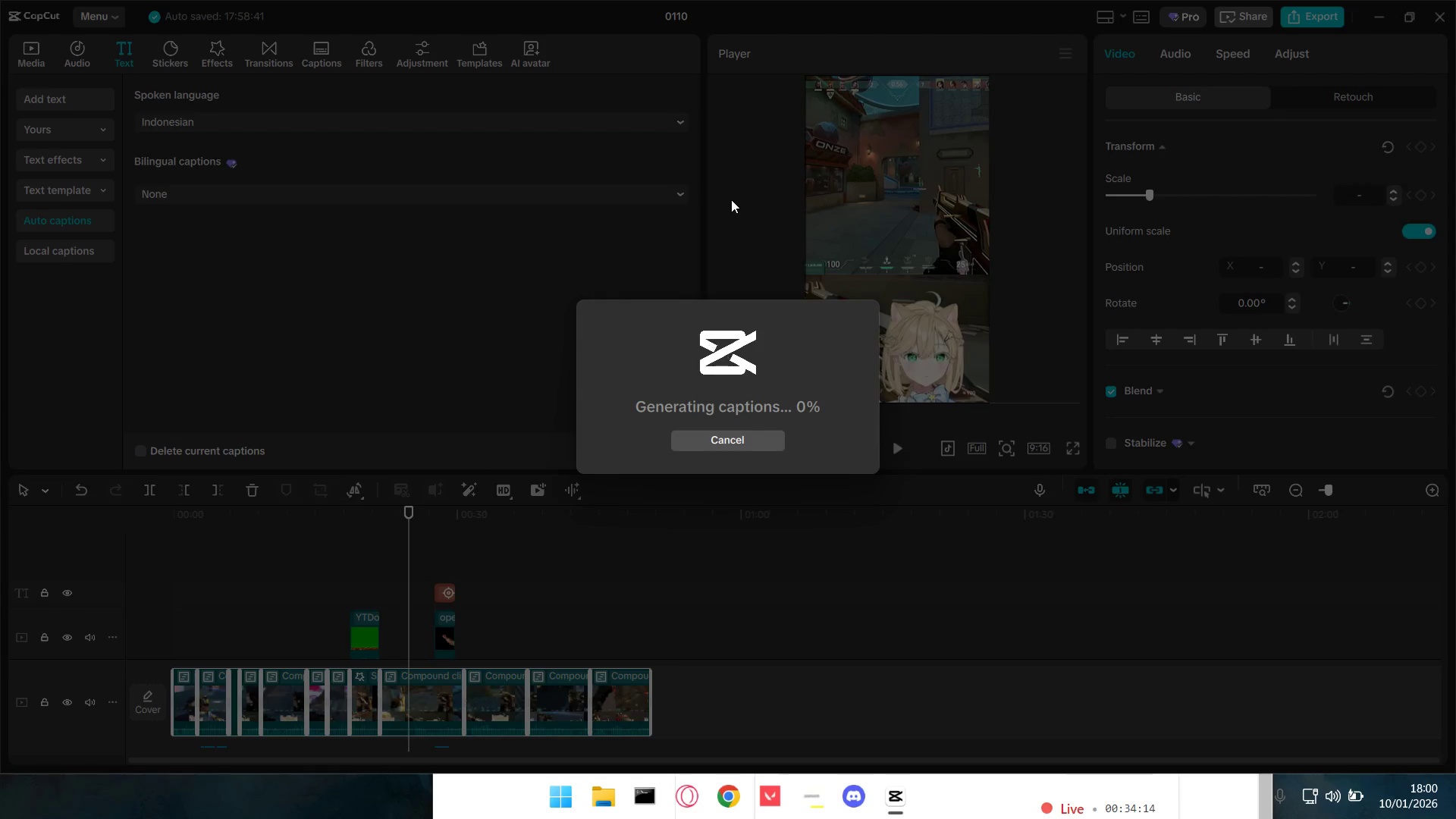 
left_click([752, 444])
 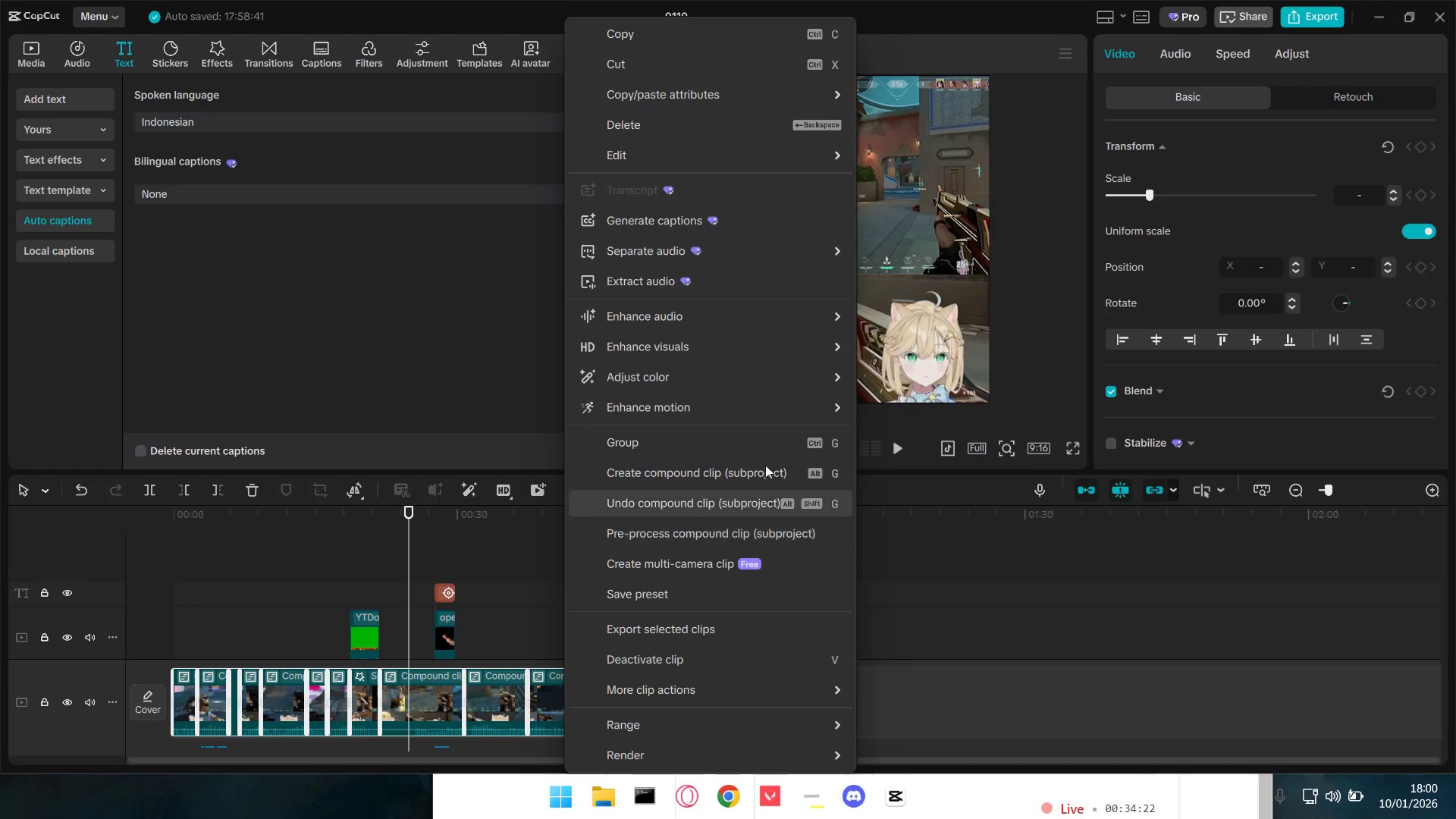 
wait(8.52)
 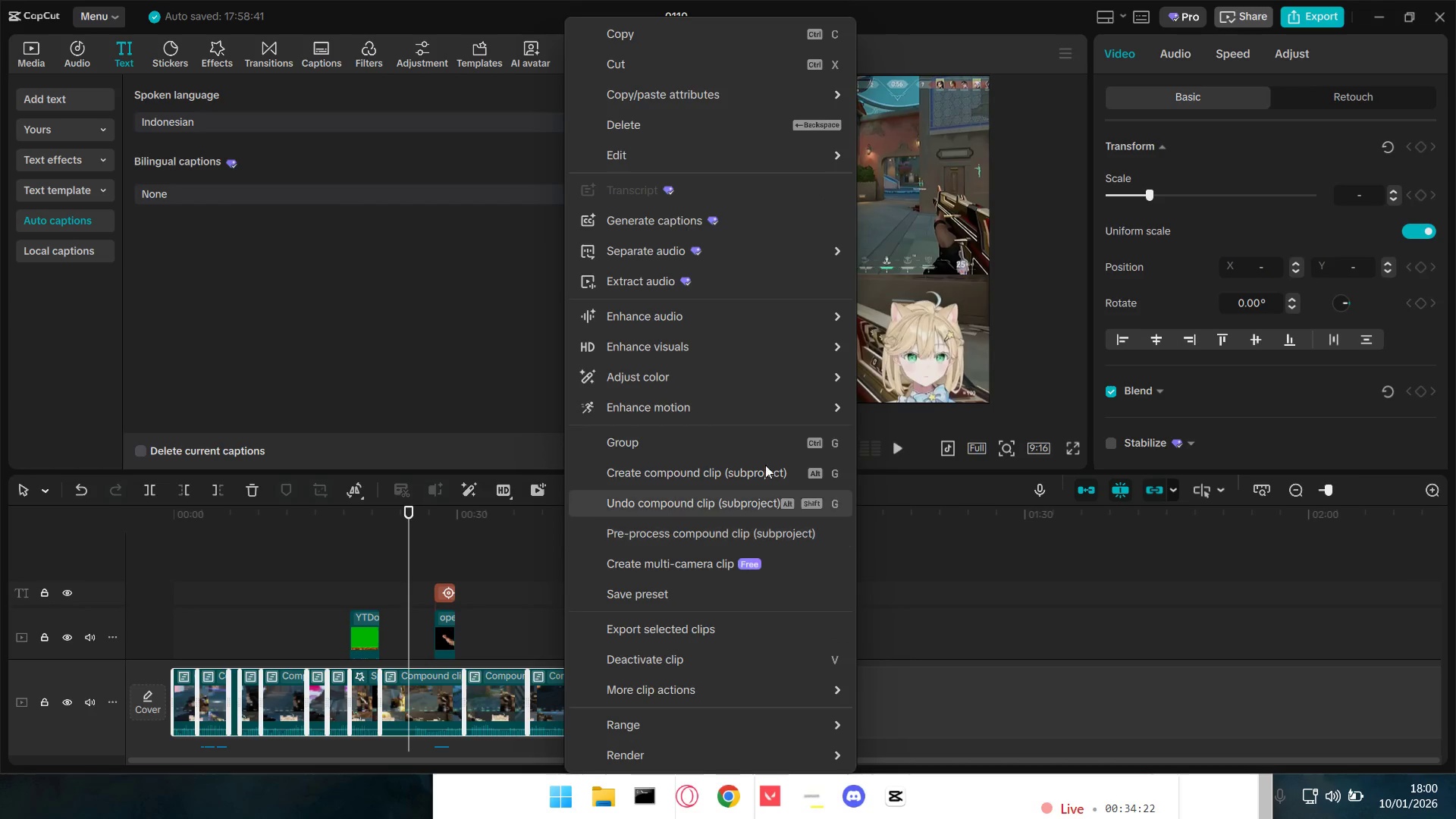 
left_click([745, 535])
 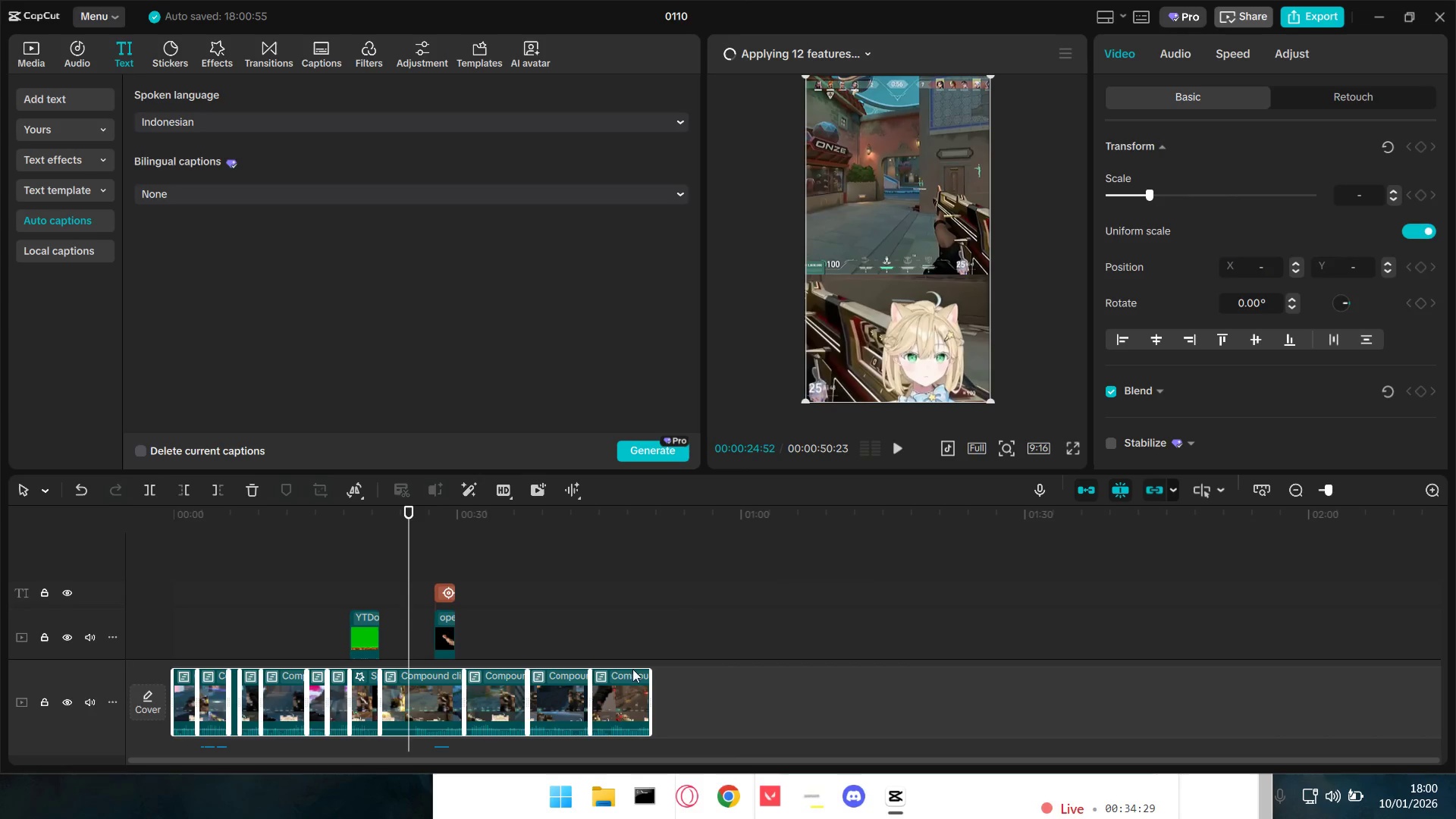 
right_click([544, 687])
 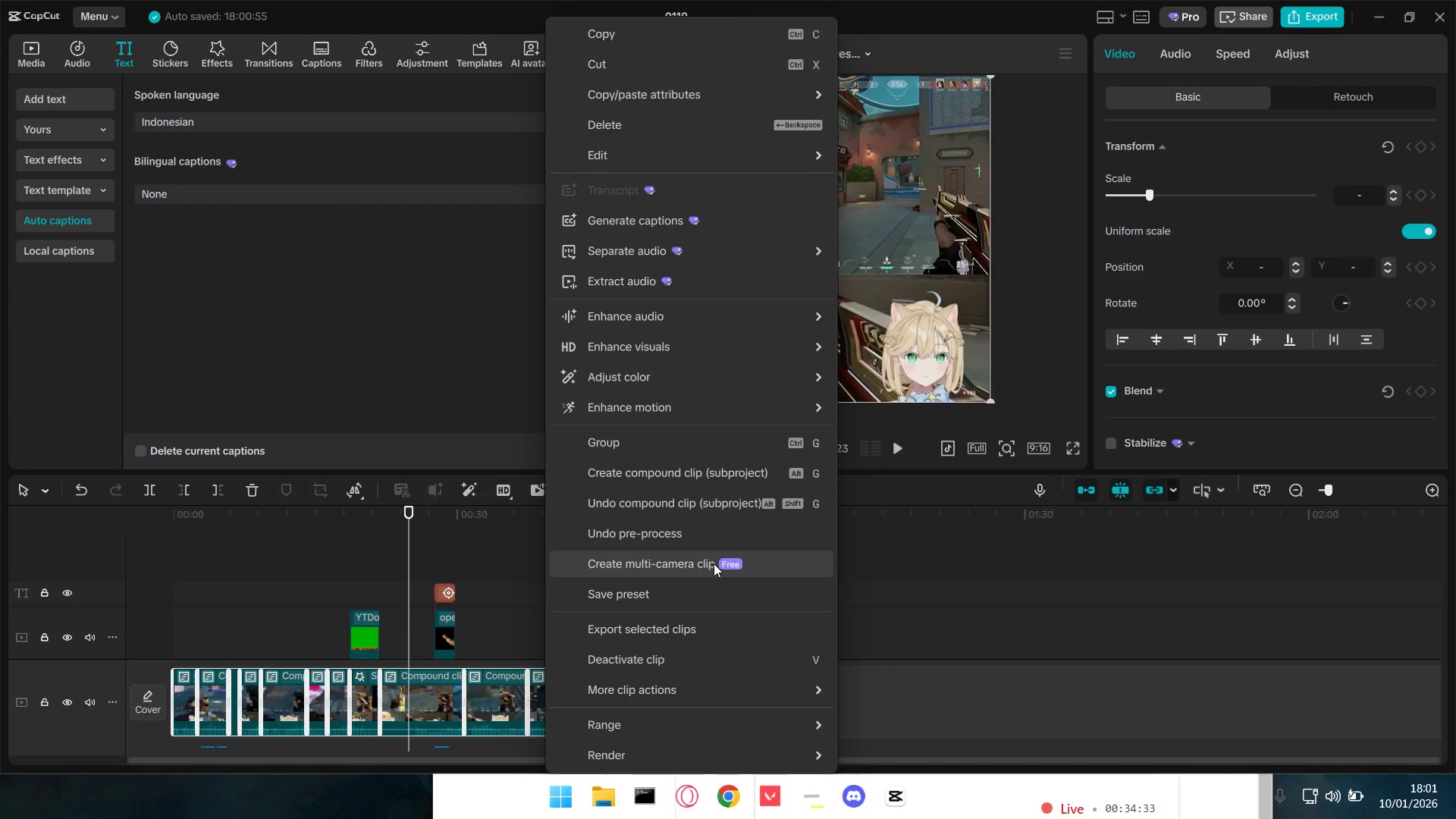 
left_click([676, 560])
 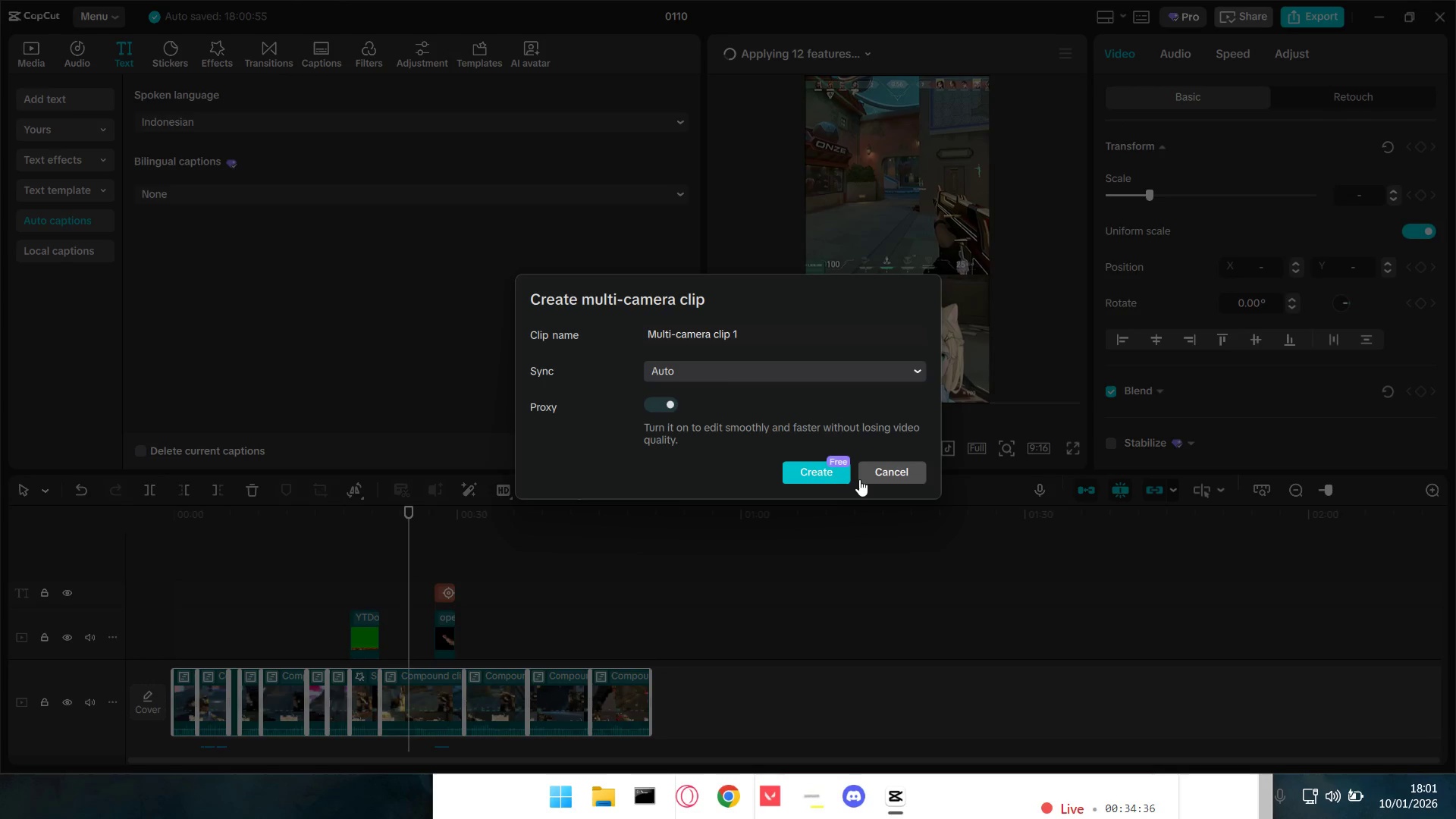 
left_click([887, 472])
 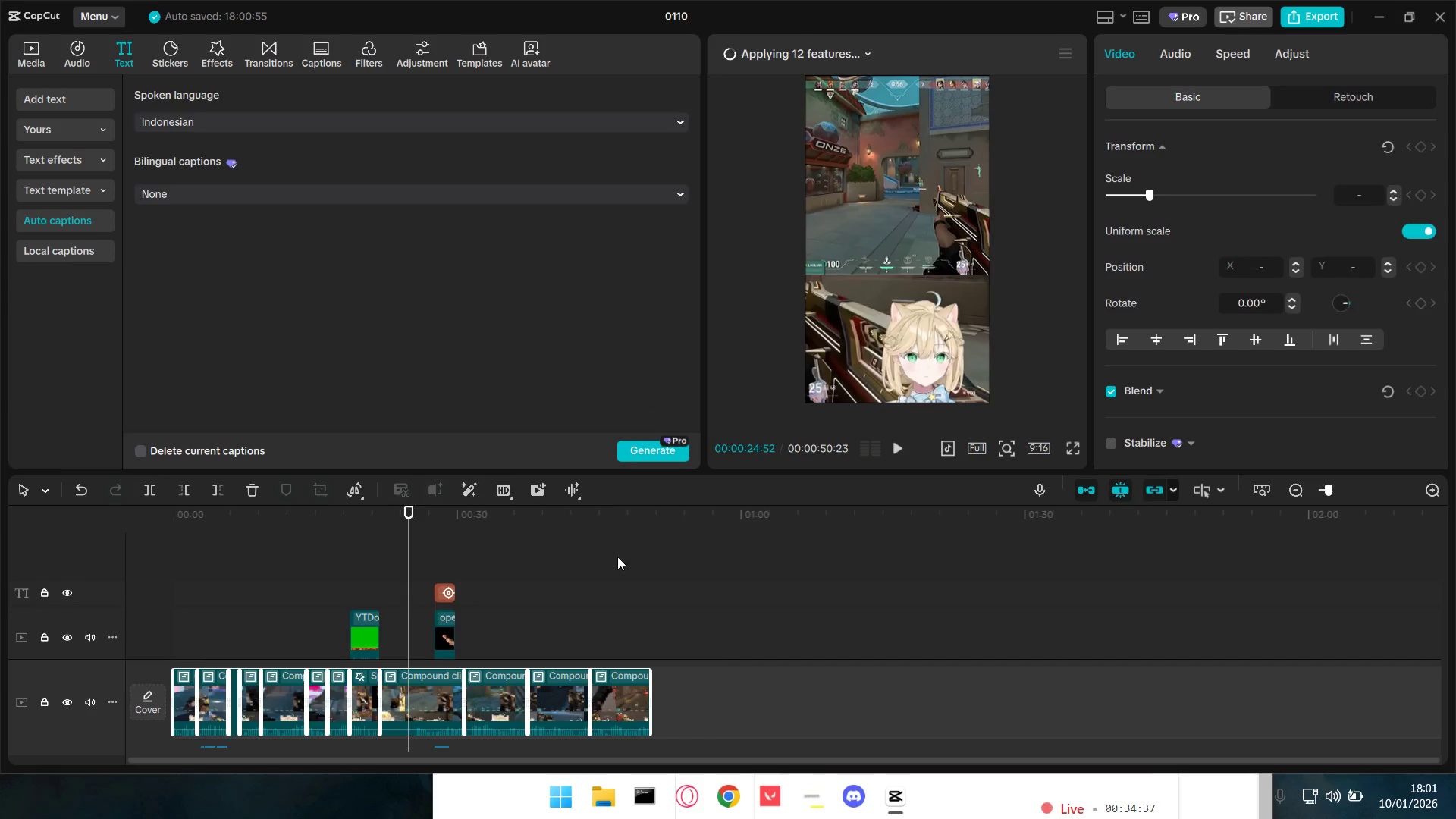 
right_click([557, 608])
 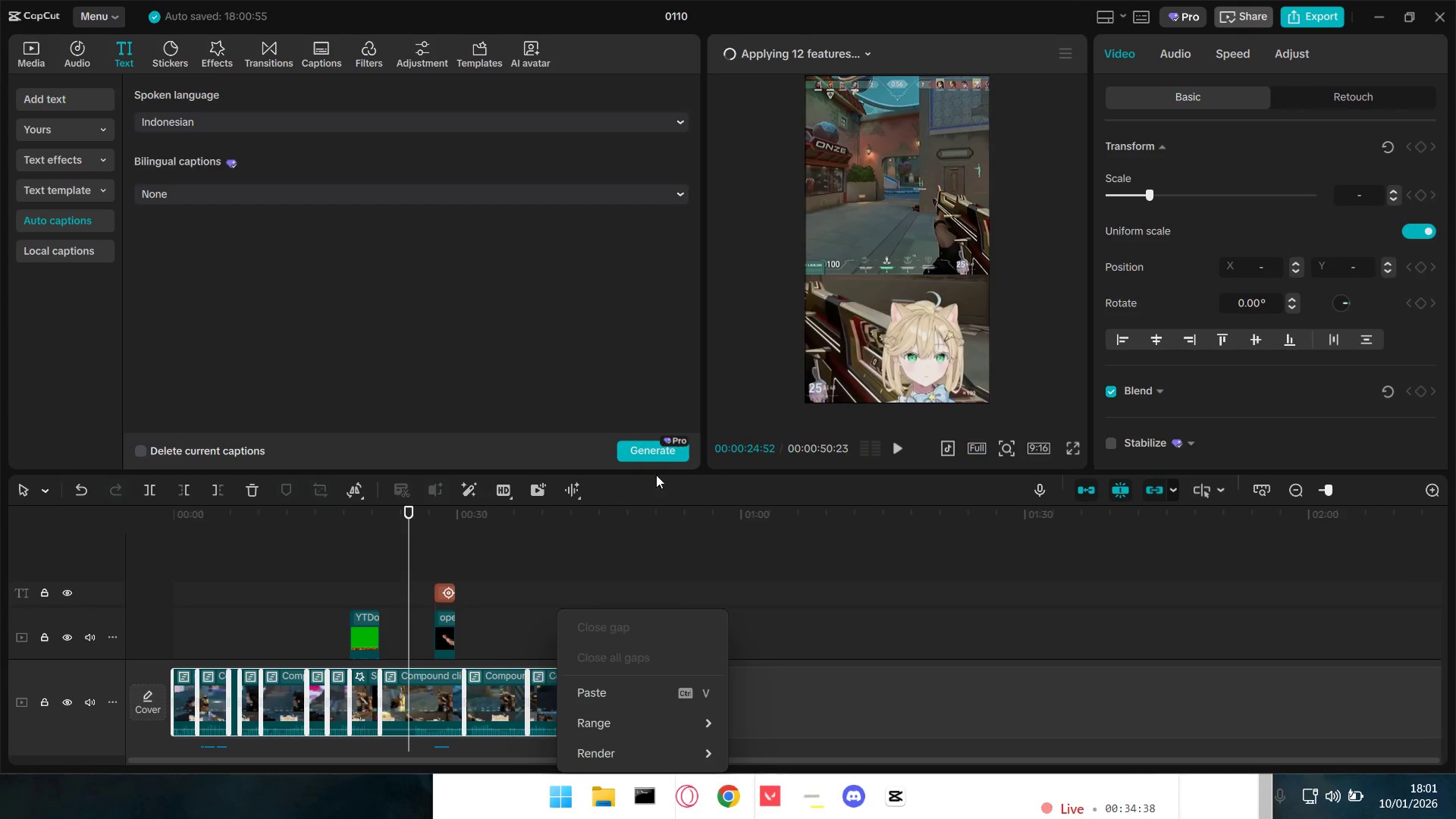 
left_click([654, 451])
 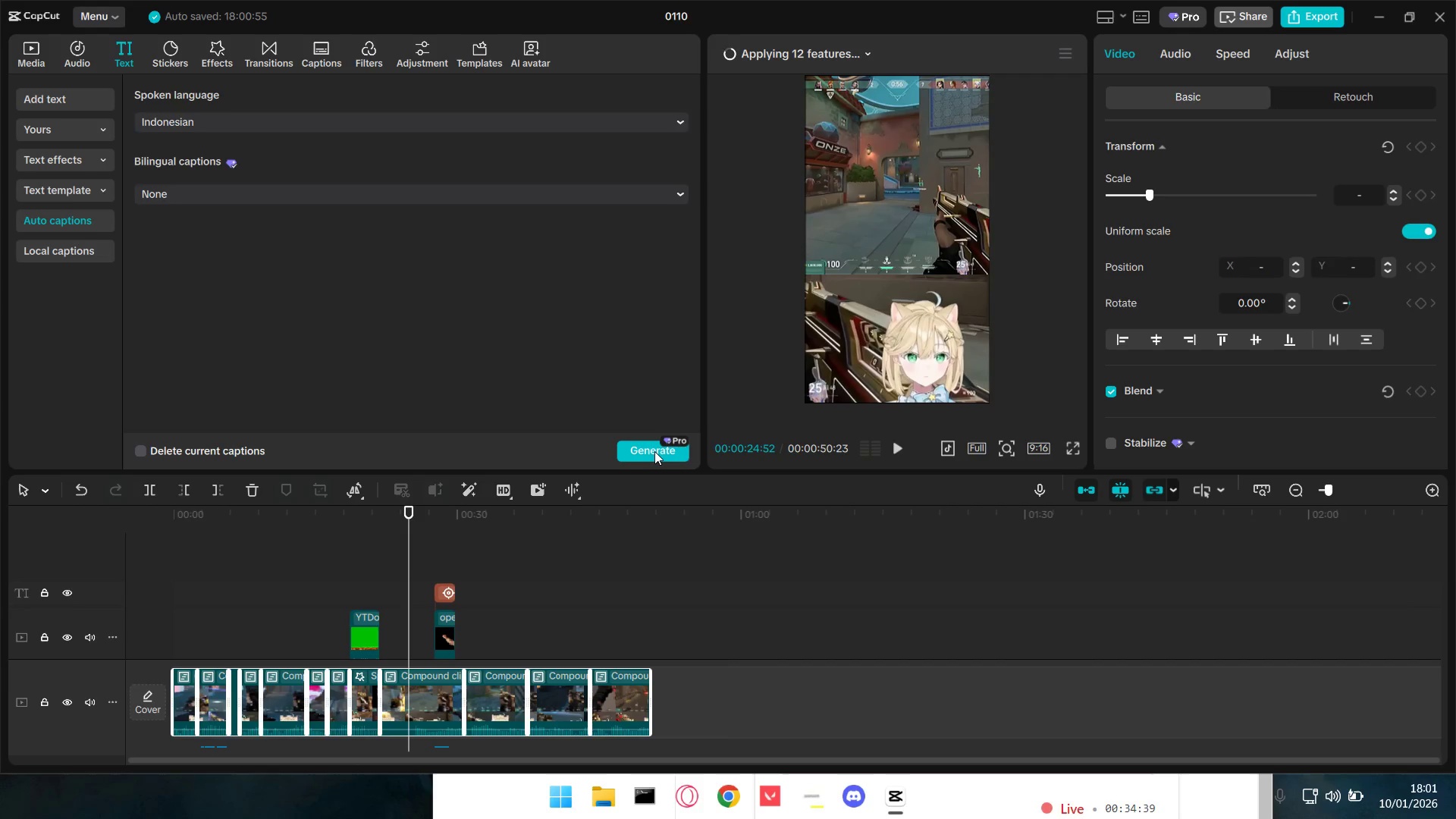 
double_click([656, 444])
 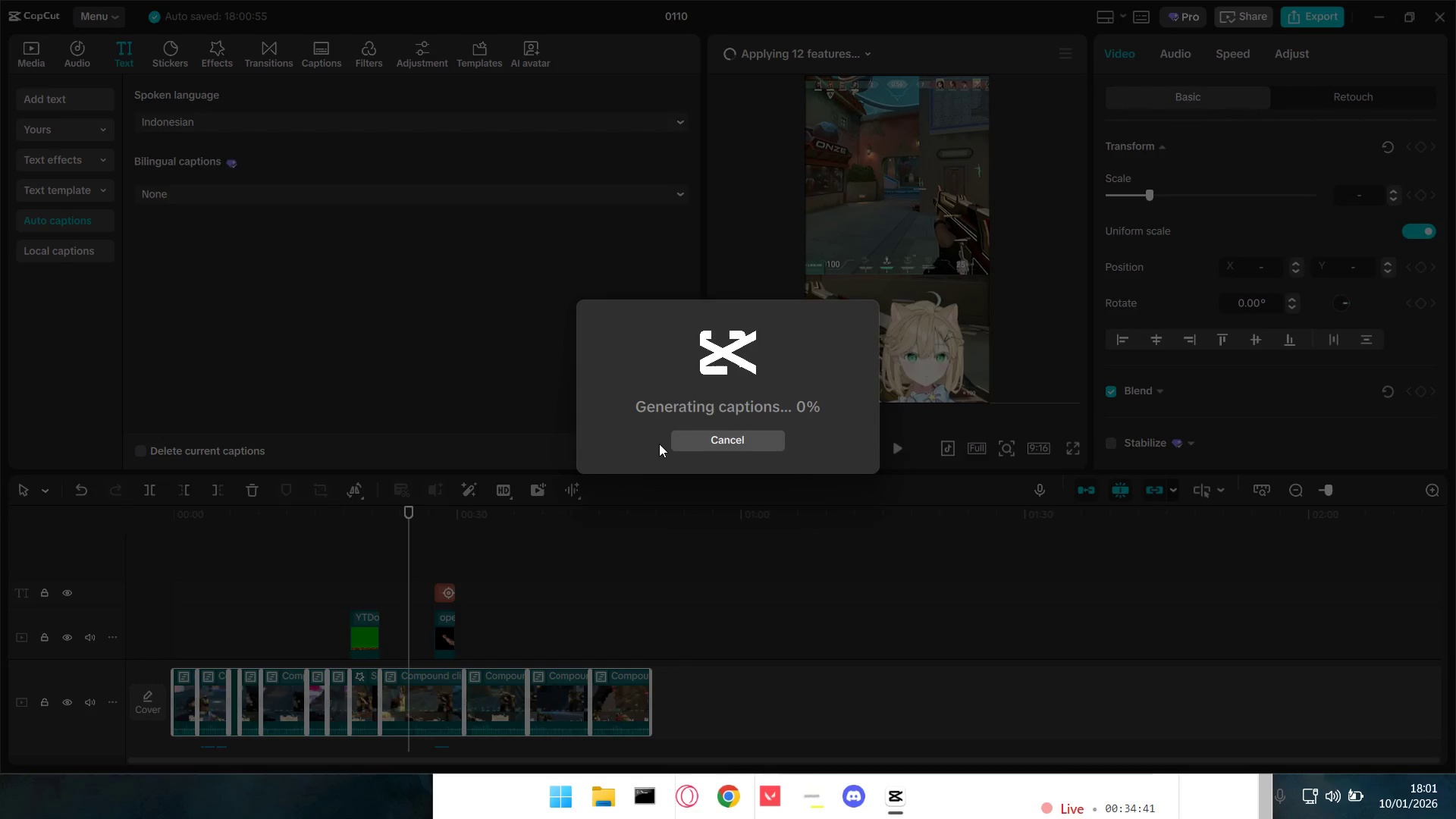 
left_click([713, 448])
 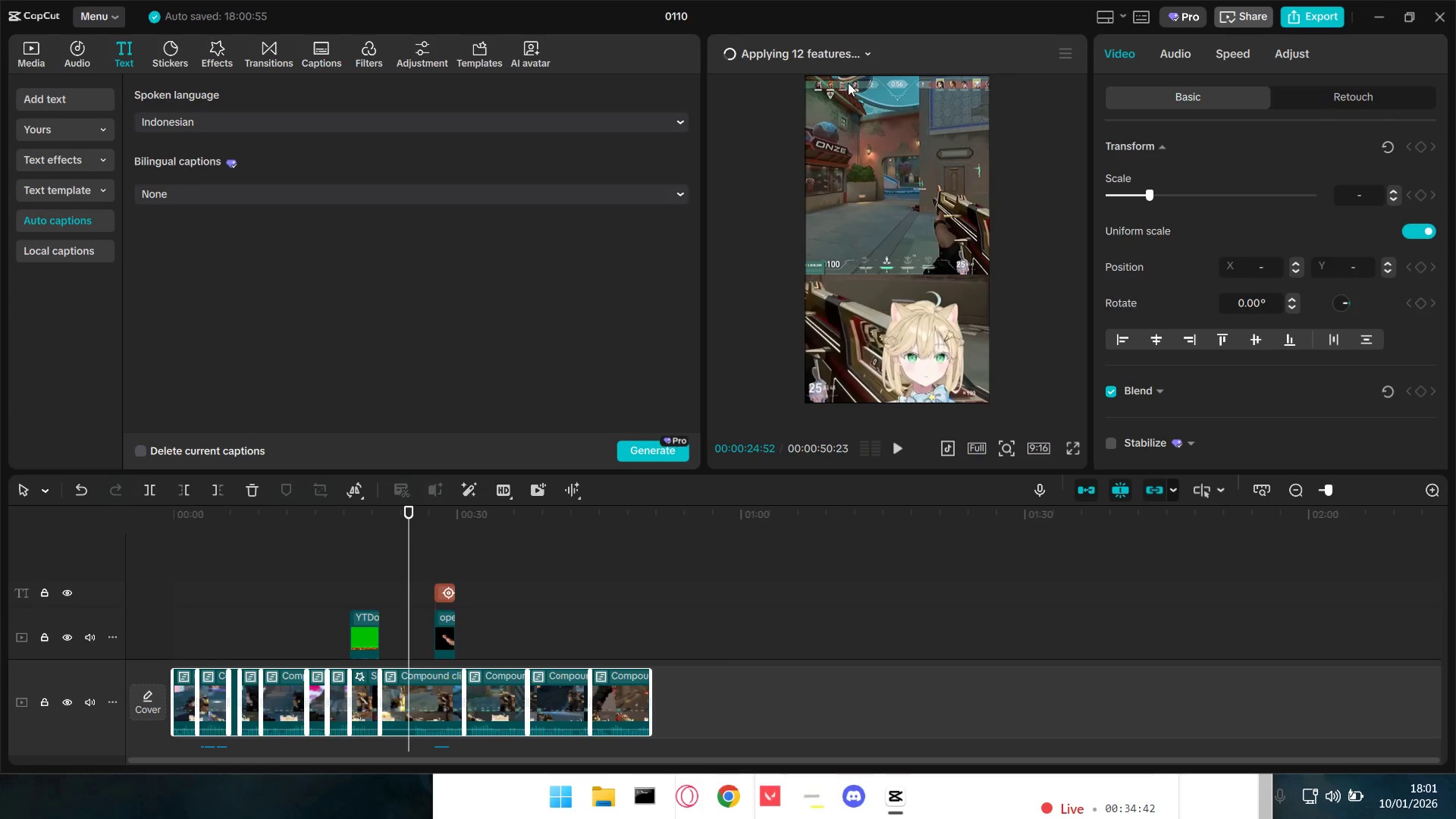 
double_click([849, 48])
 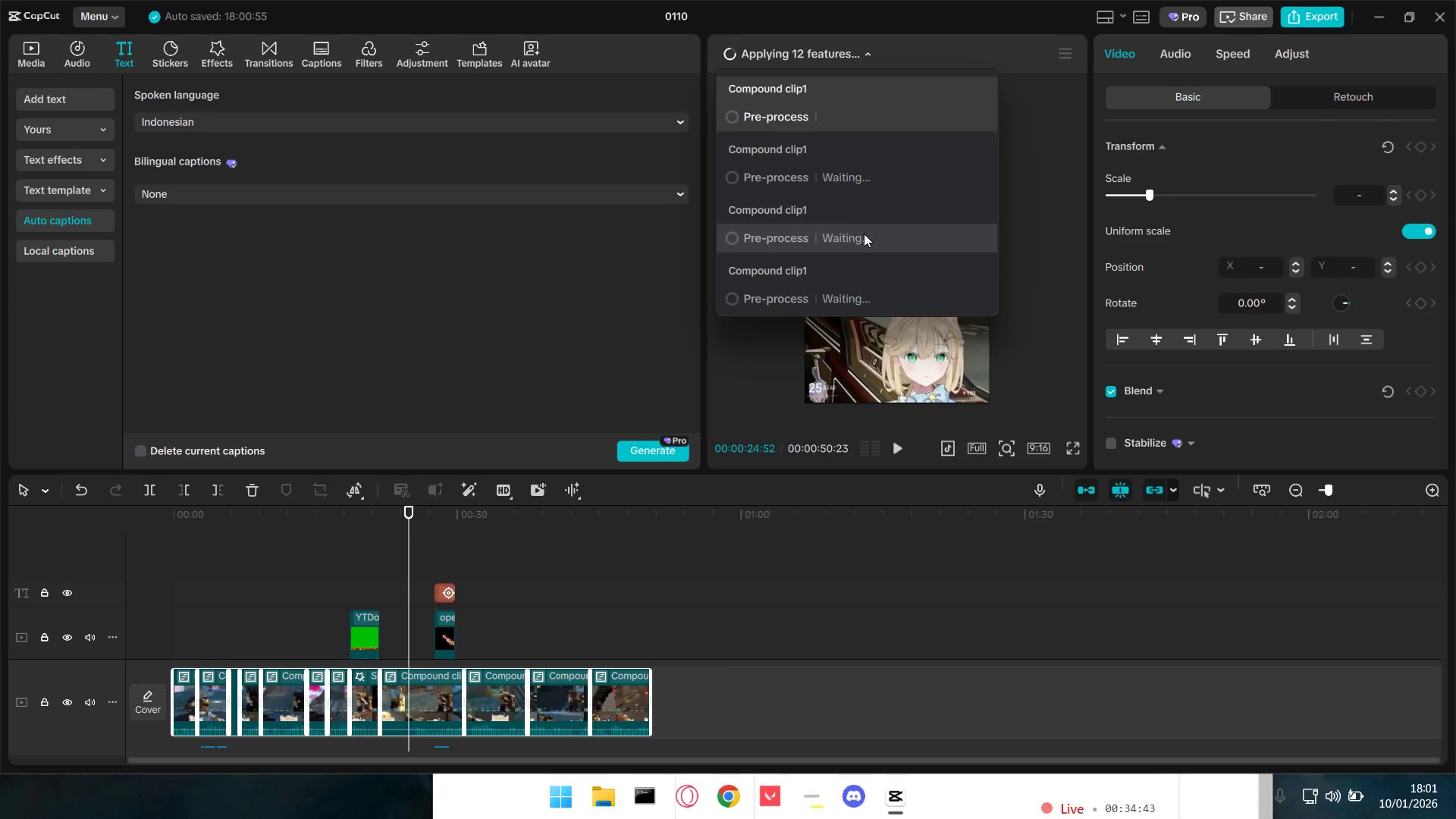 
scroll: coordinate [831, 182], scroll_direction: up, amount: 9.0
 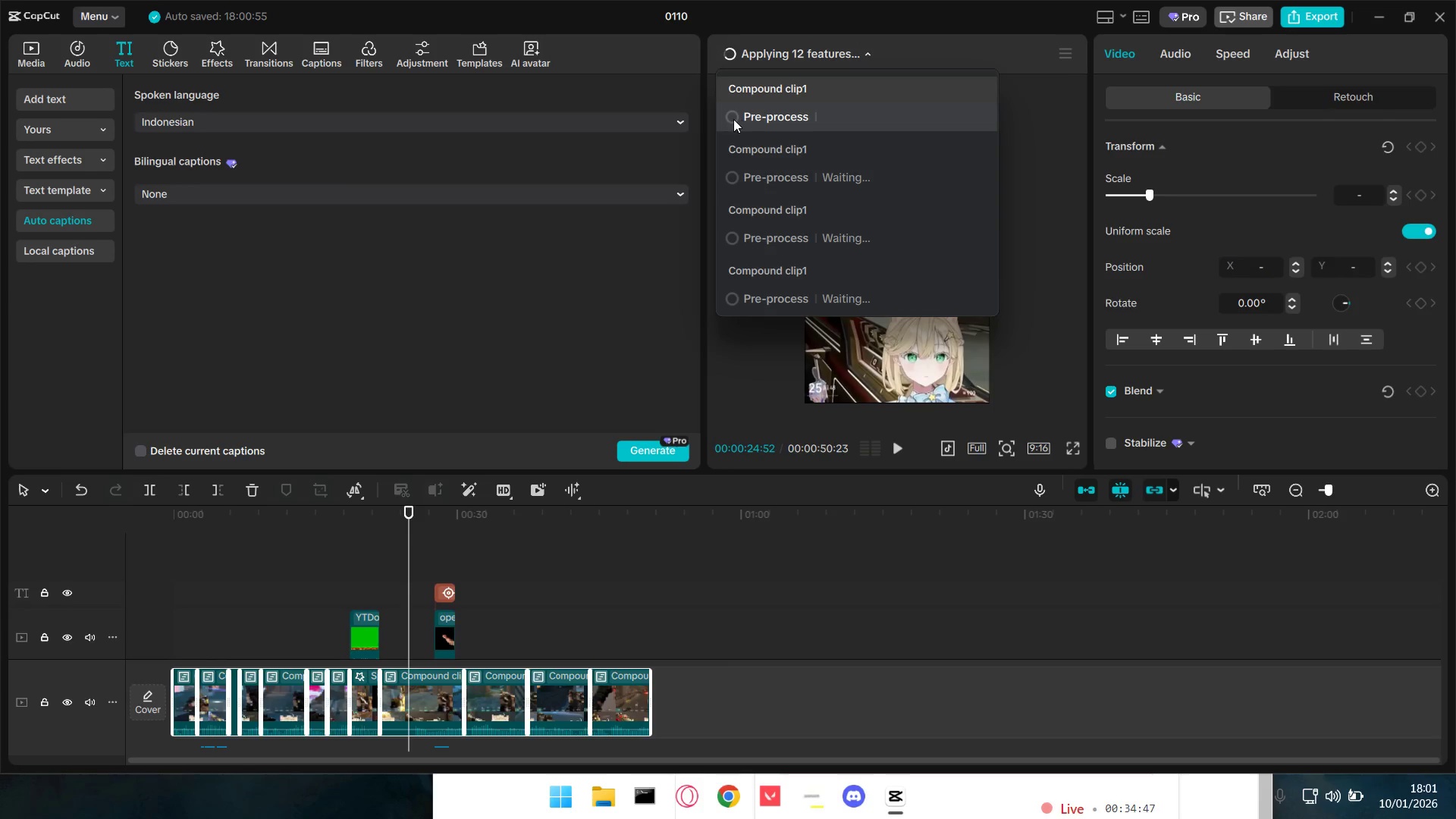 
left_click([733, 118])
 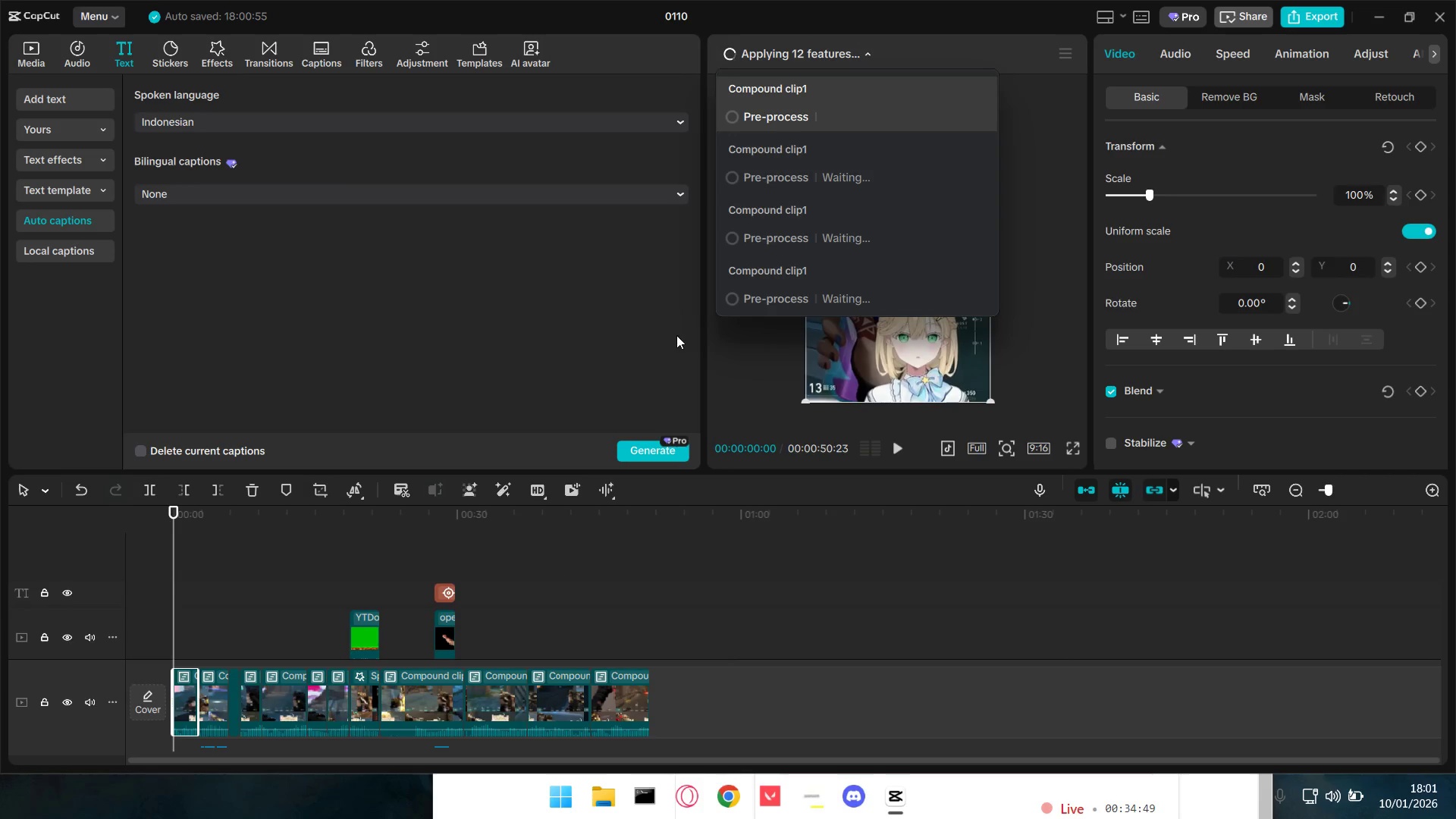 
left_click([757, 167])
 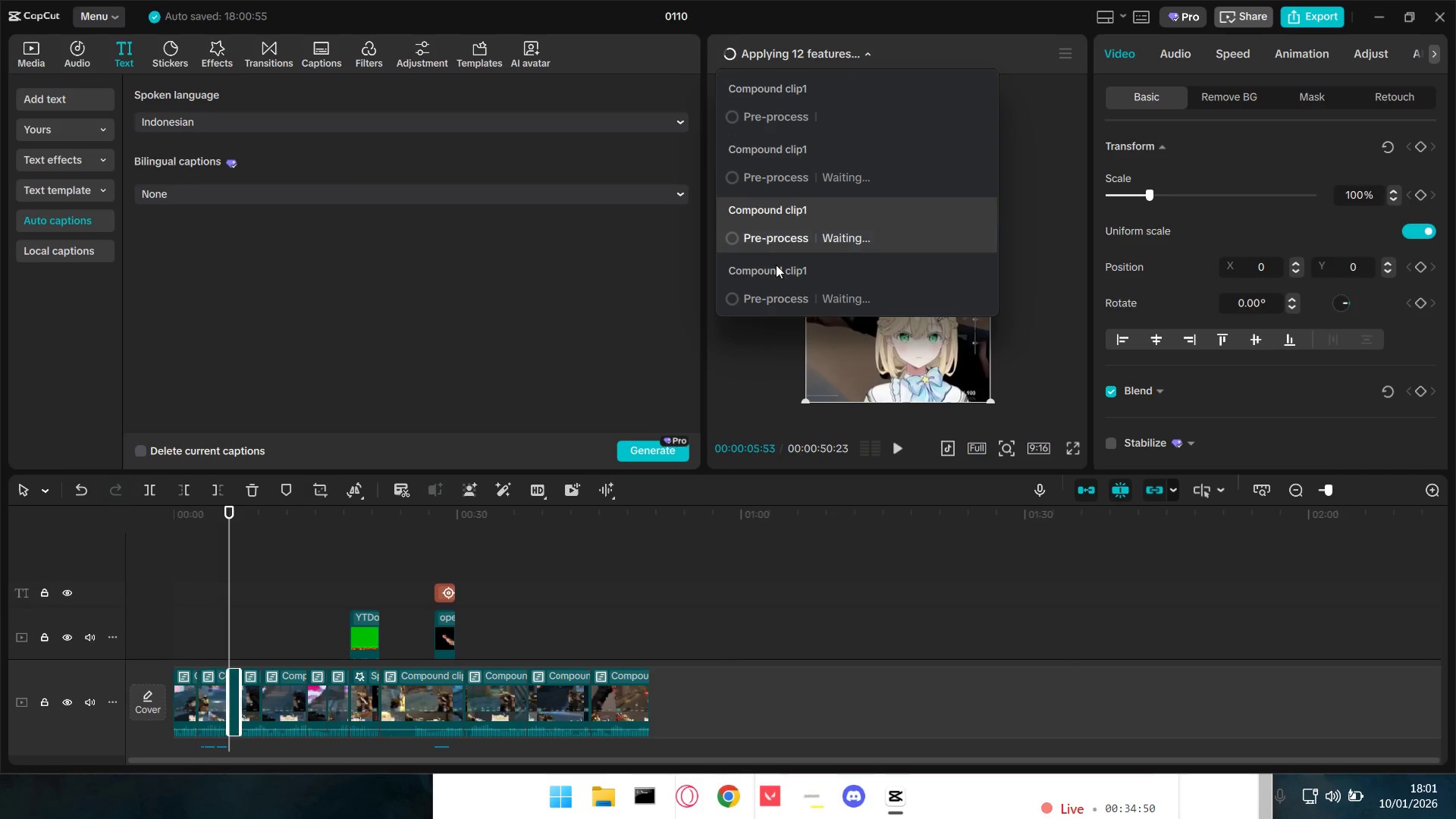 
triple_click([778, 270])
 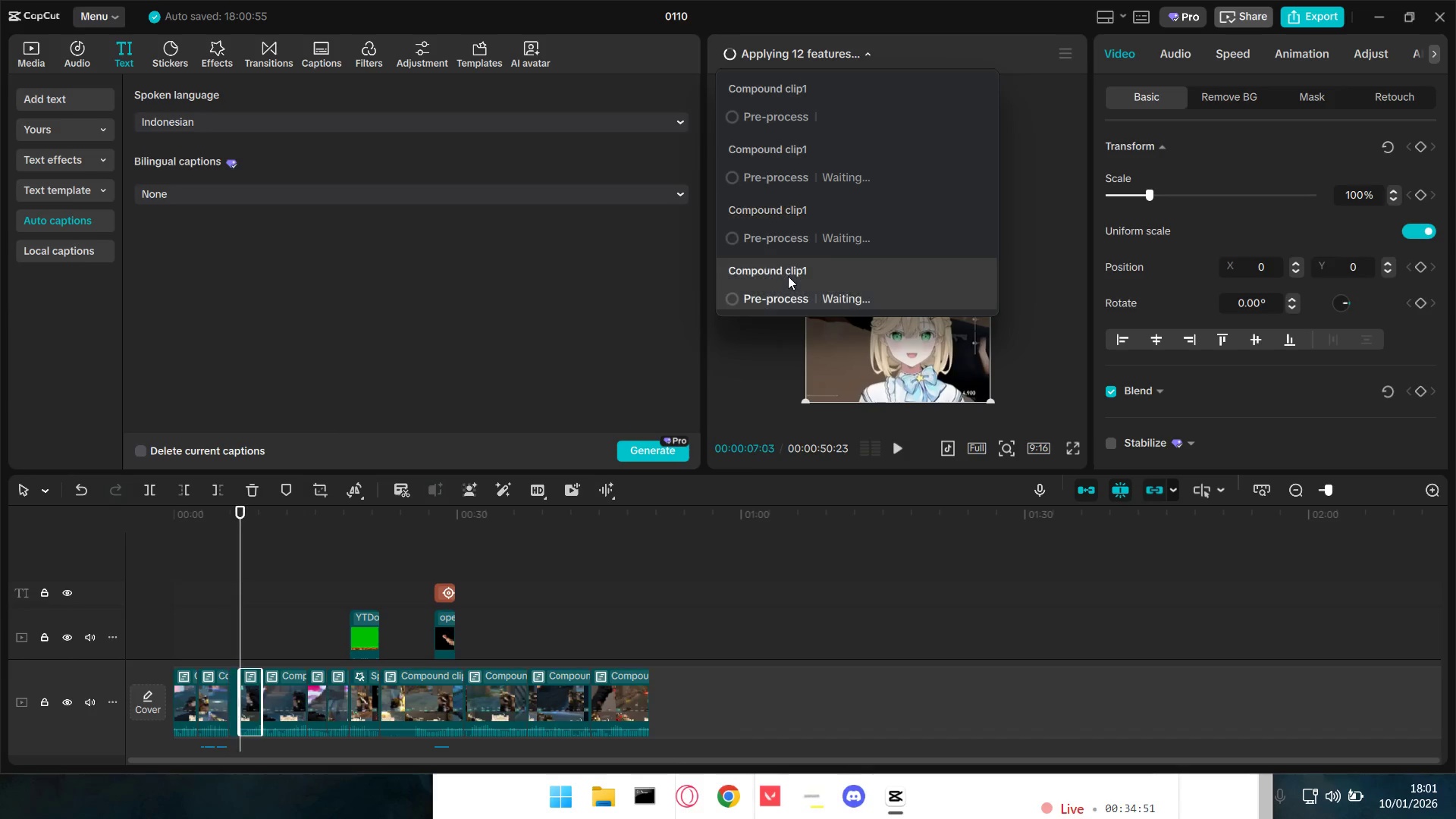 
scroll: coordinate [788, 276], scroll_direction: down, amount: 2.0
 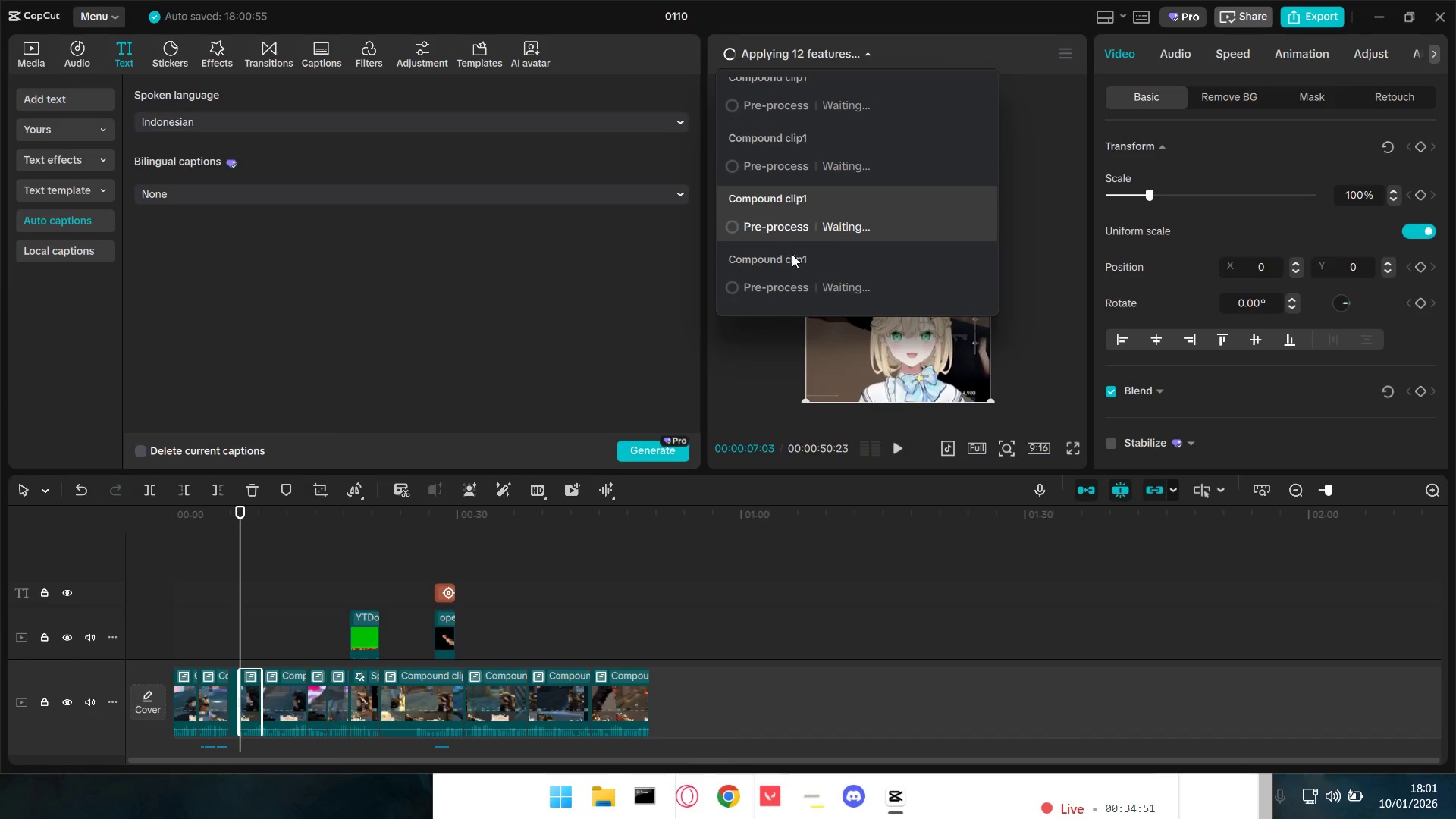 
scroll: coordinate [792, 256], scroll_direction: up, amount: 8.0
 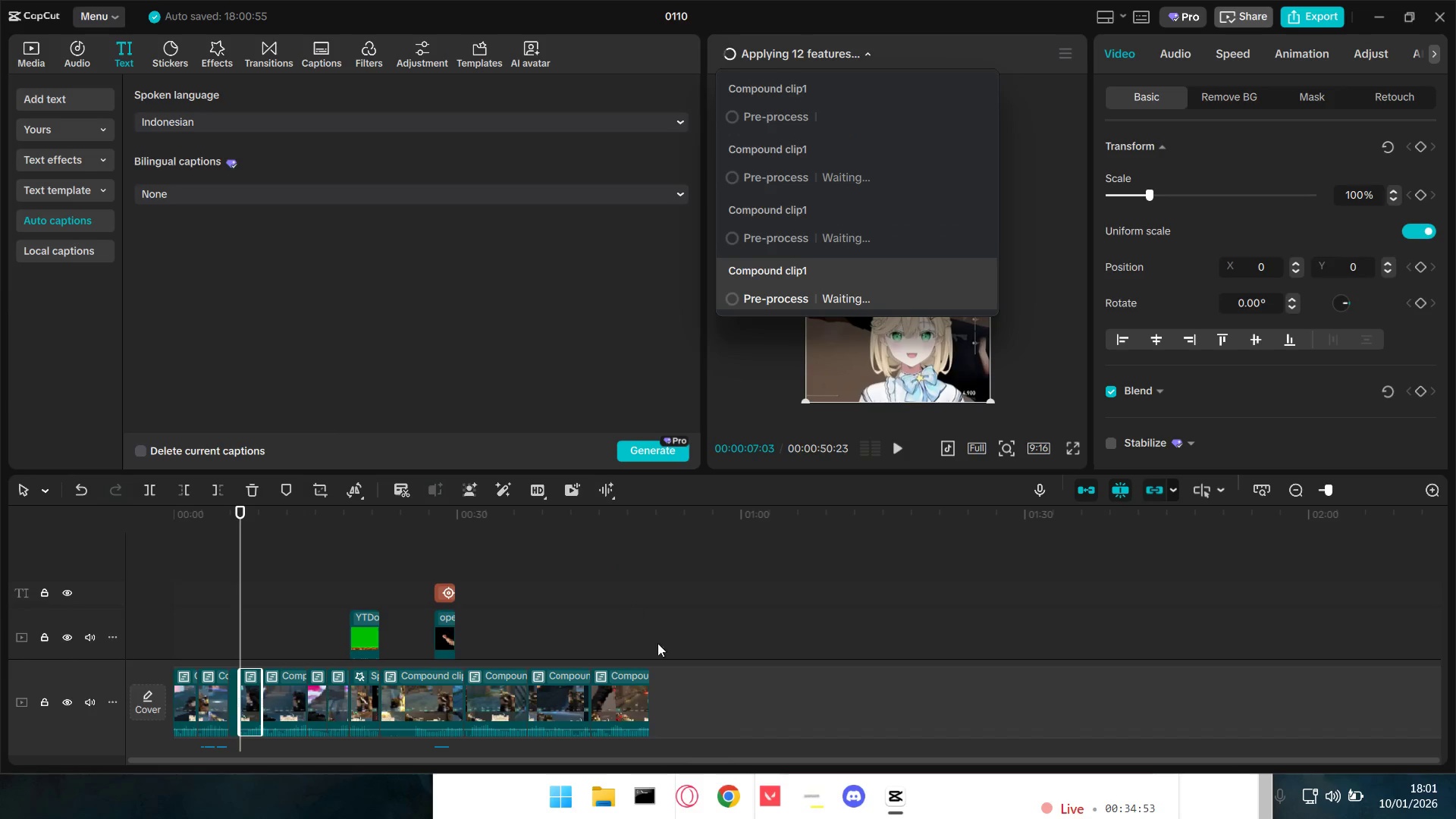 
left_click_drag(start_coordinate=[679, 712], to_coordinate=[174, 699])
 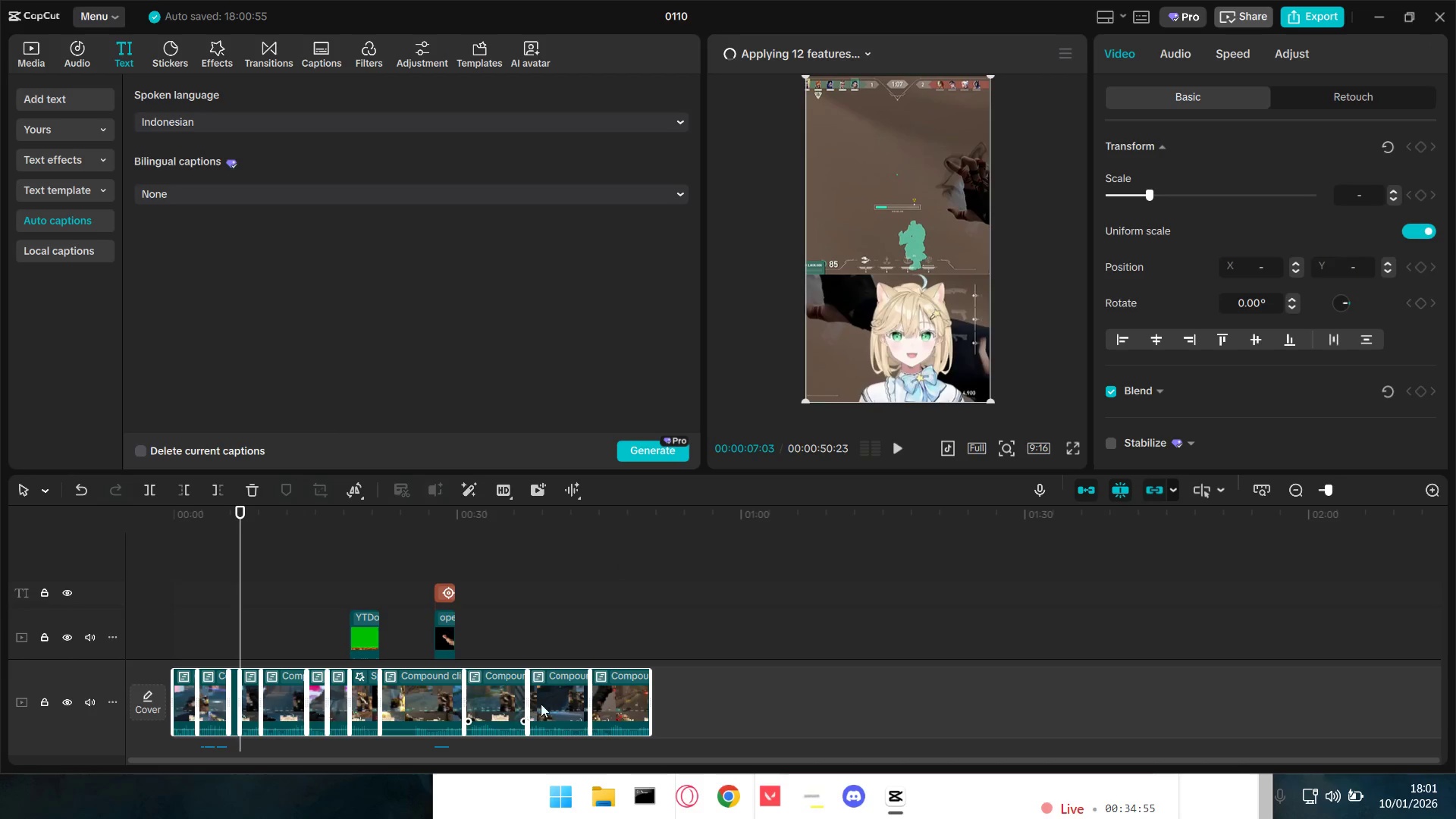 
right_click([551, 701])
 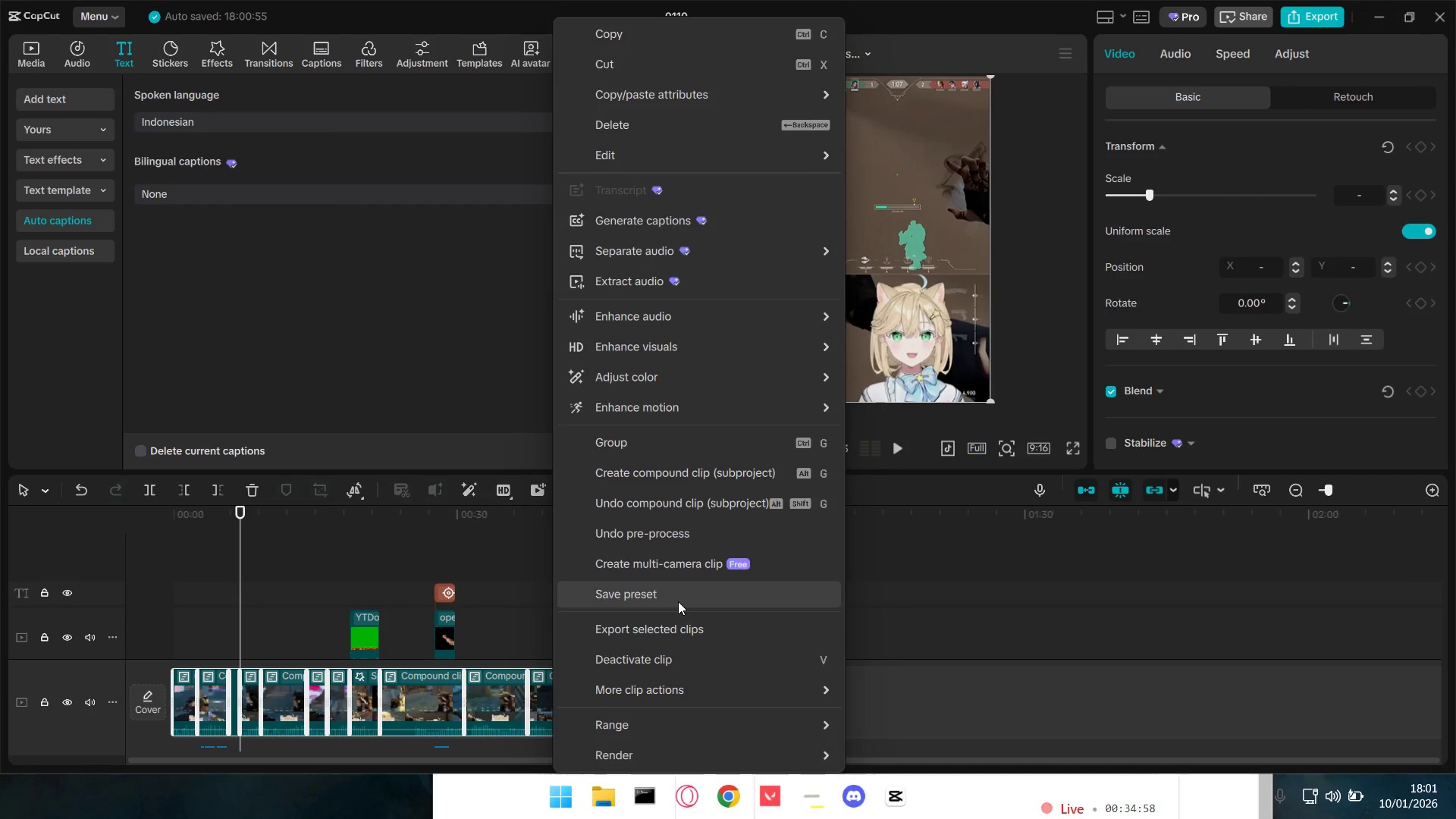 
left_click([670, 539])
 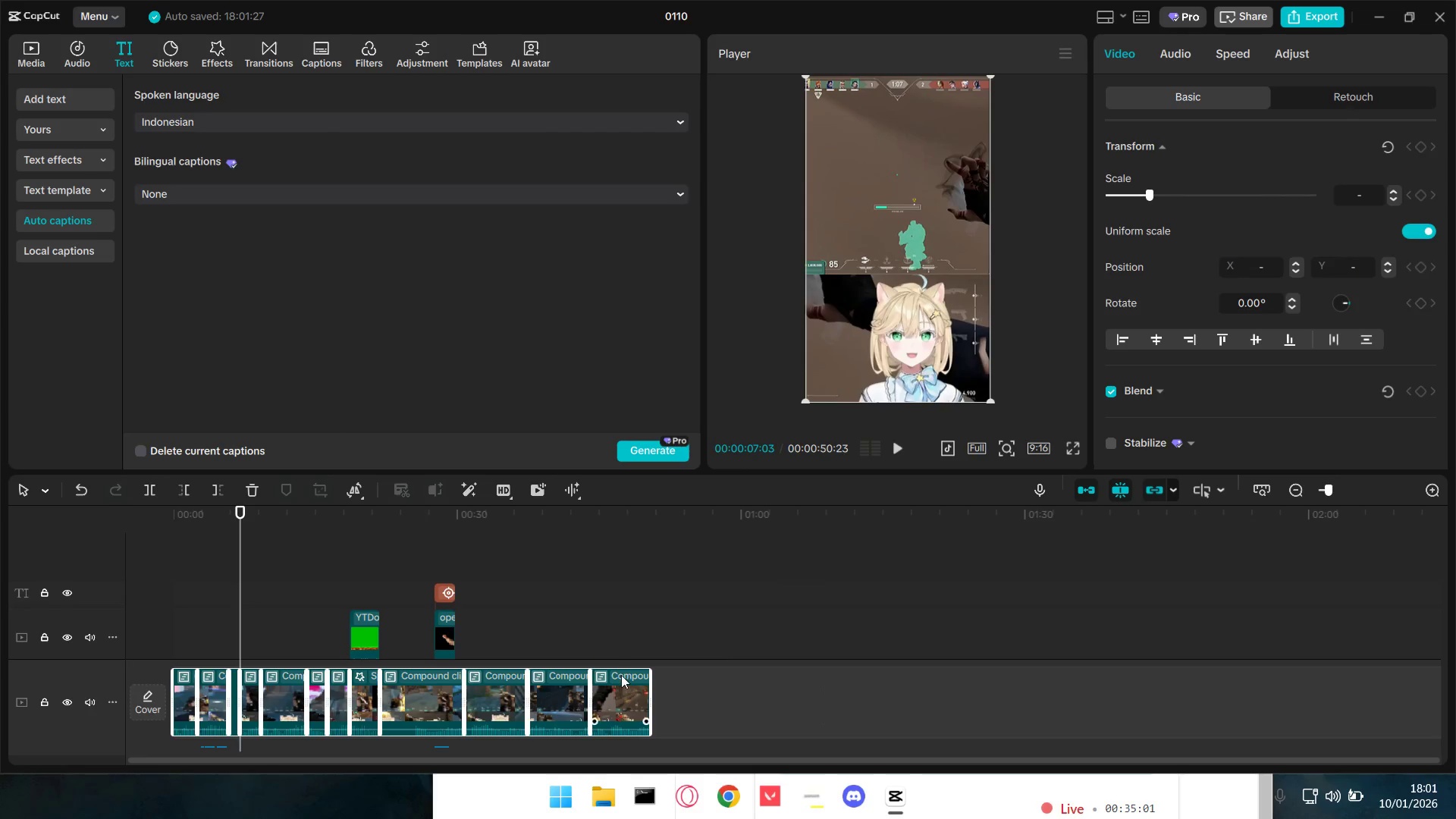 
left_click([200, 661])
 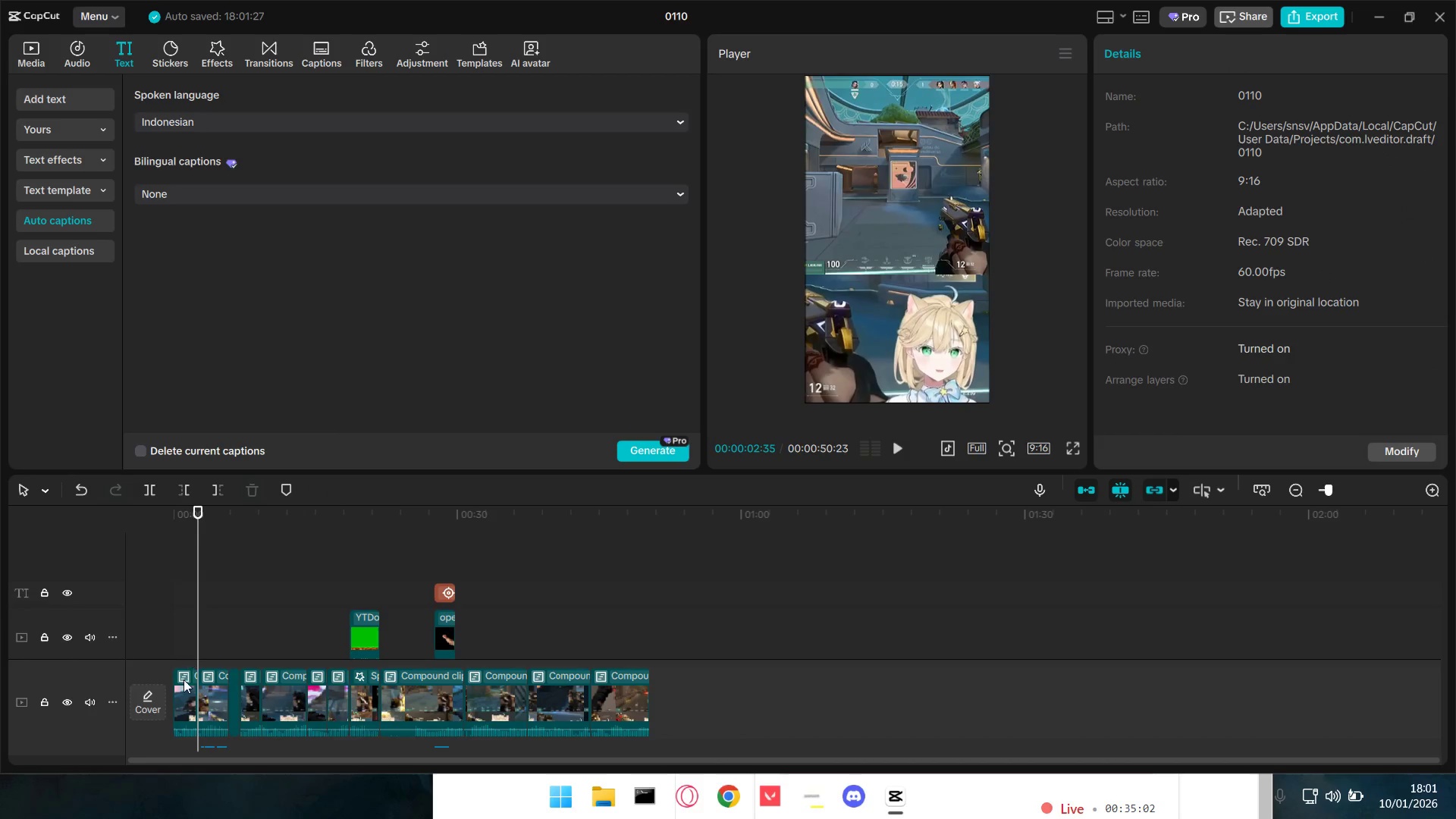 
double_click([182, 682])
 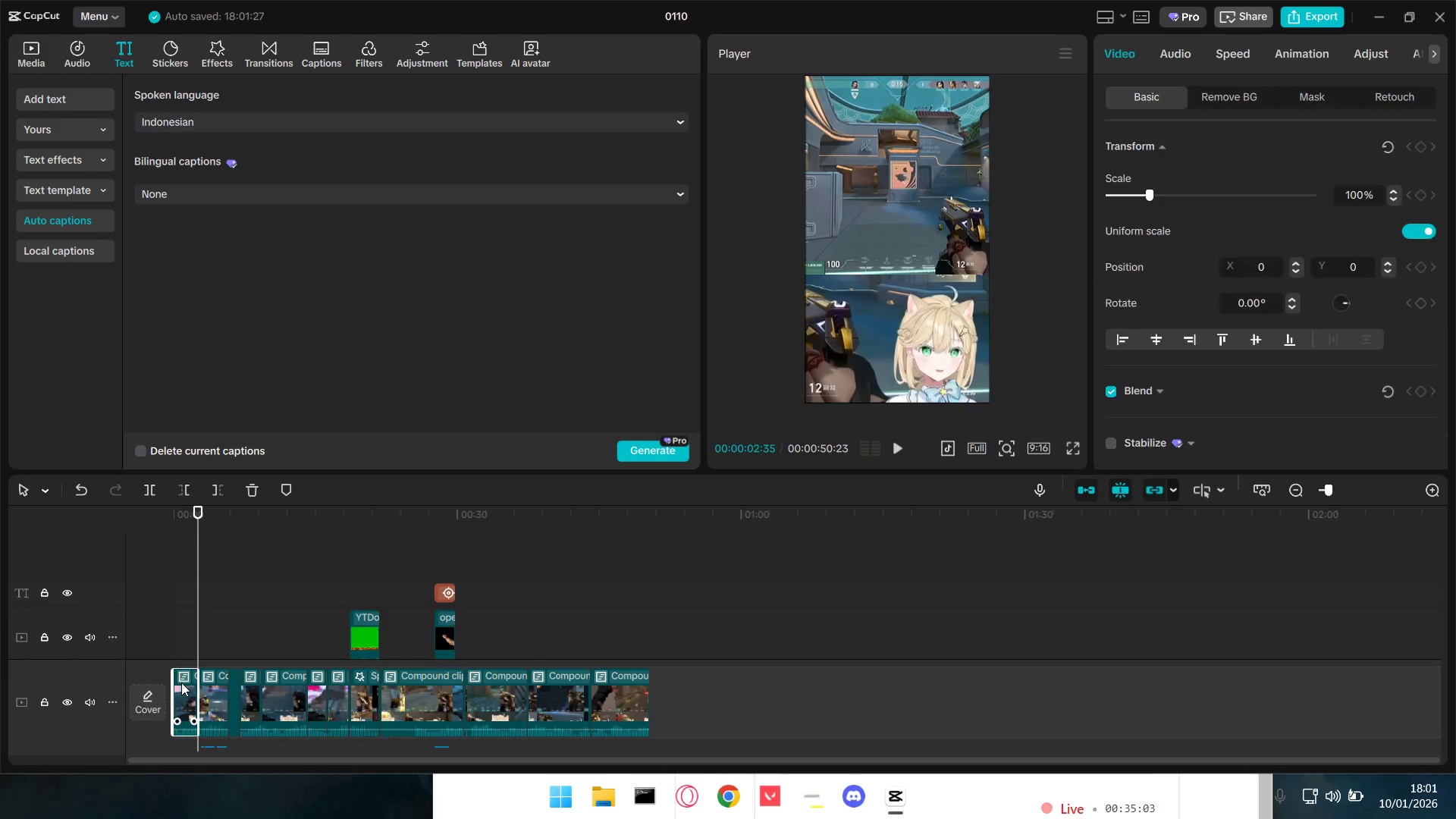 
right_click([181, 682])
 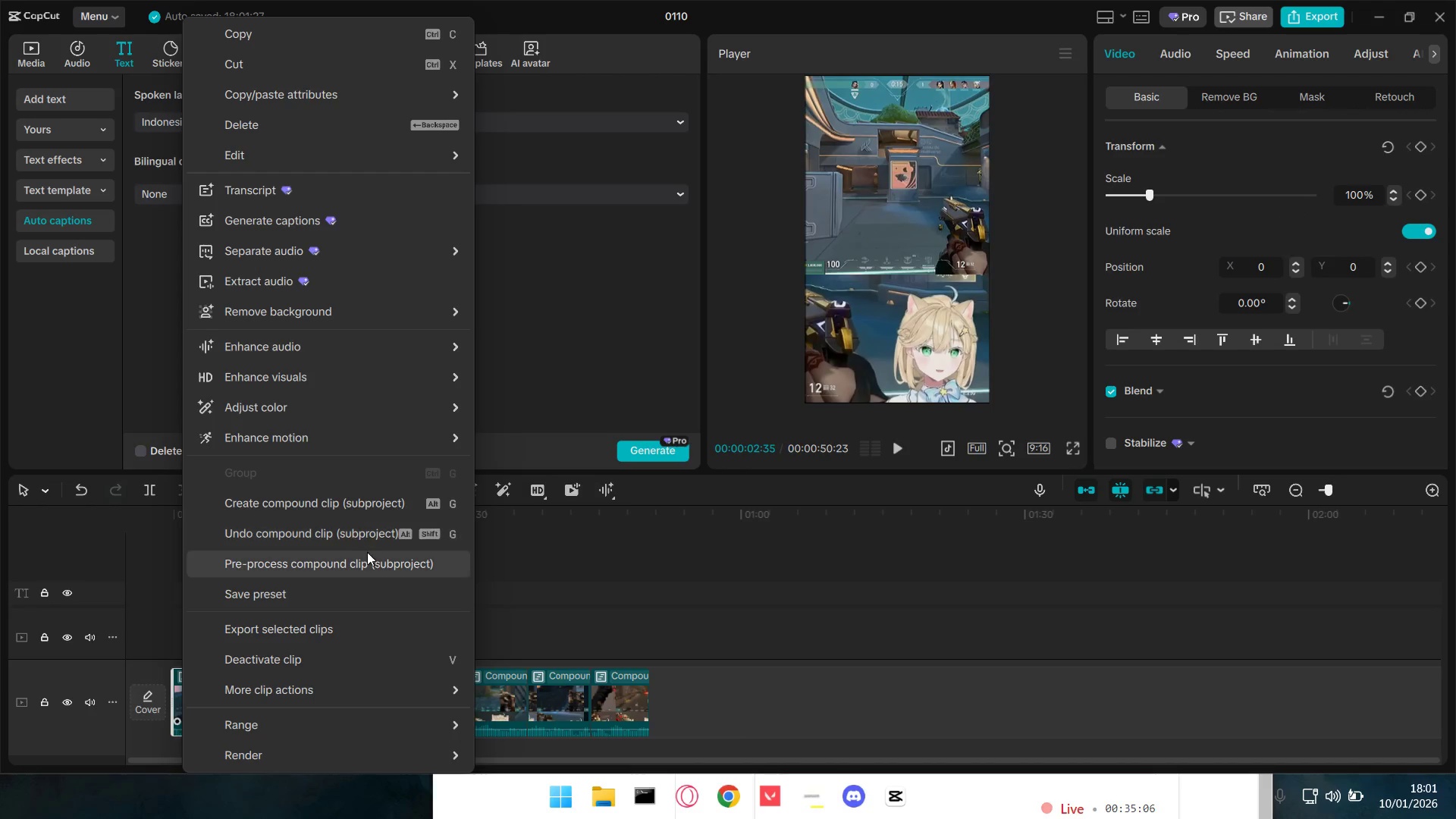 
wait(5.17)
 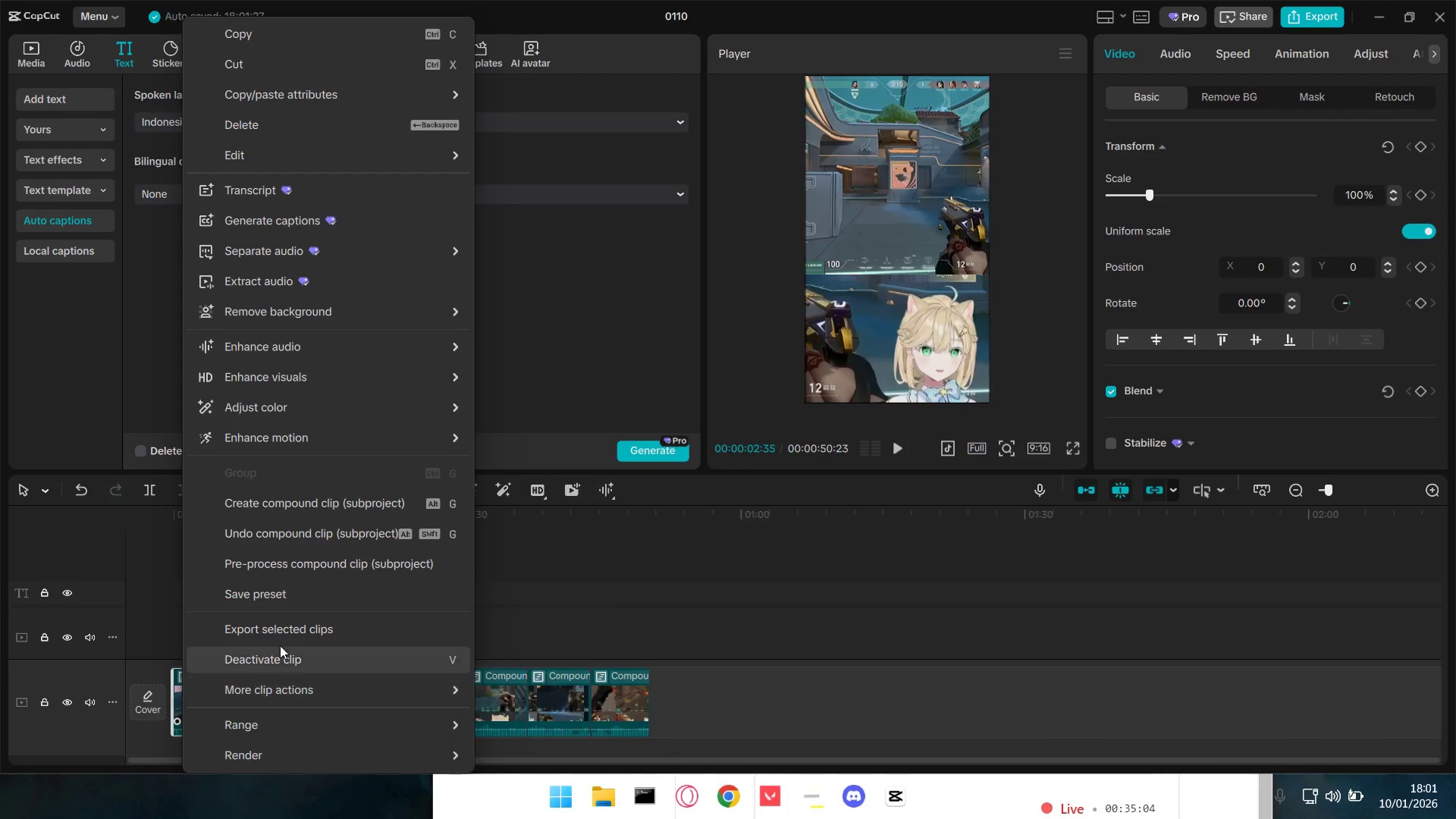 
left_click([660, 585])
 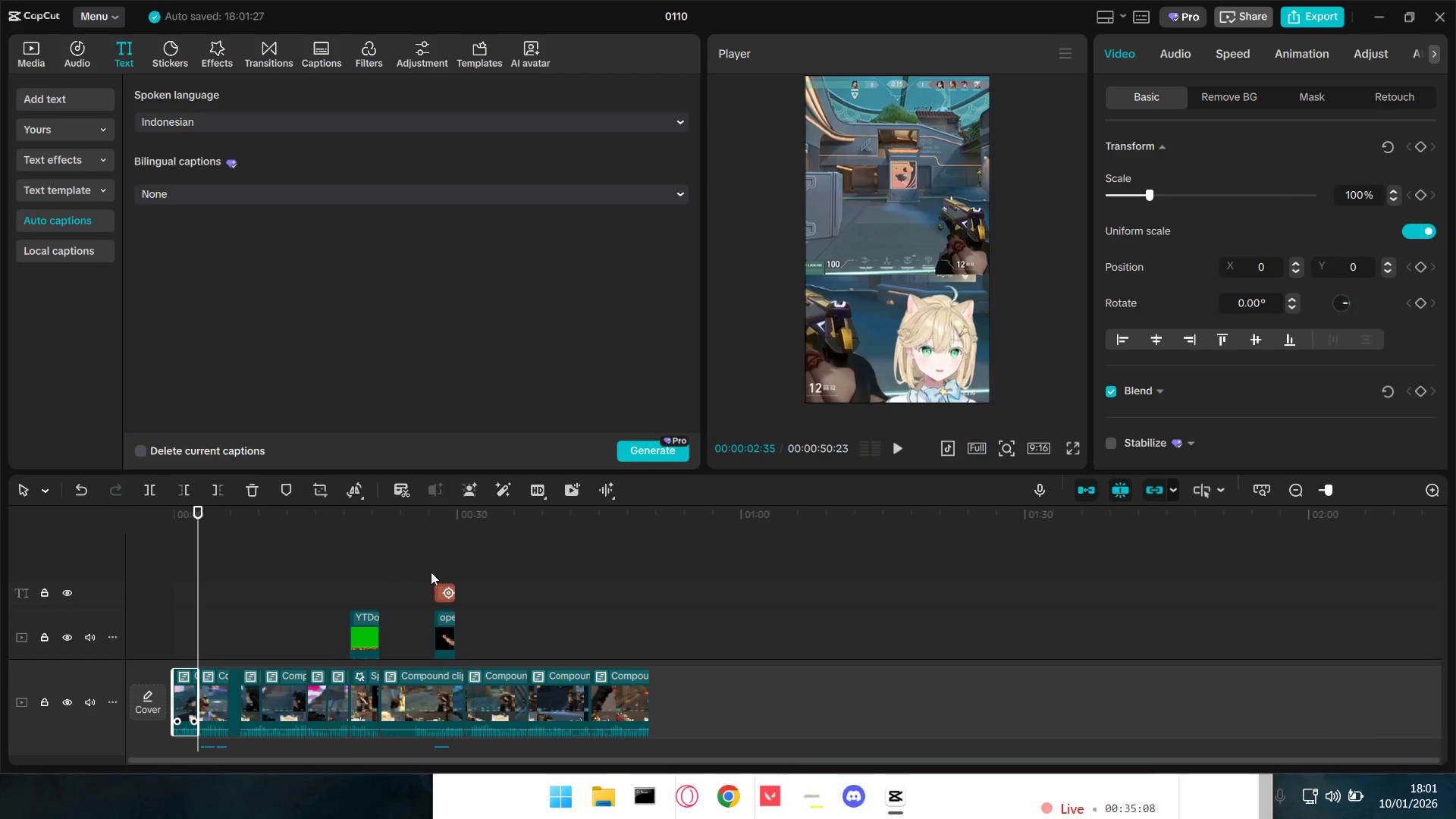 
left_click([435, 568])
 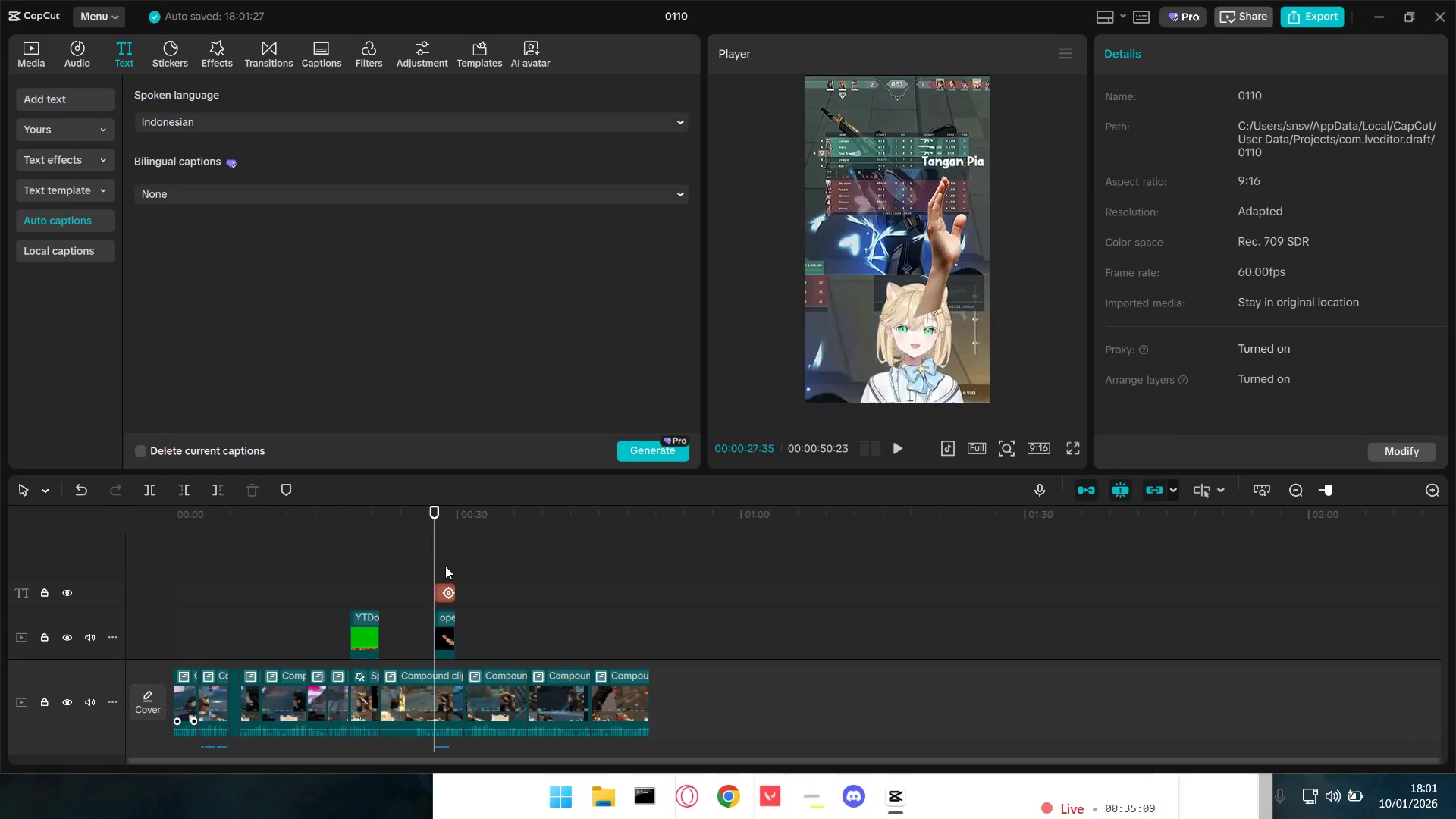 
key(Space)
 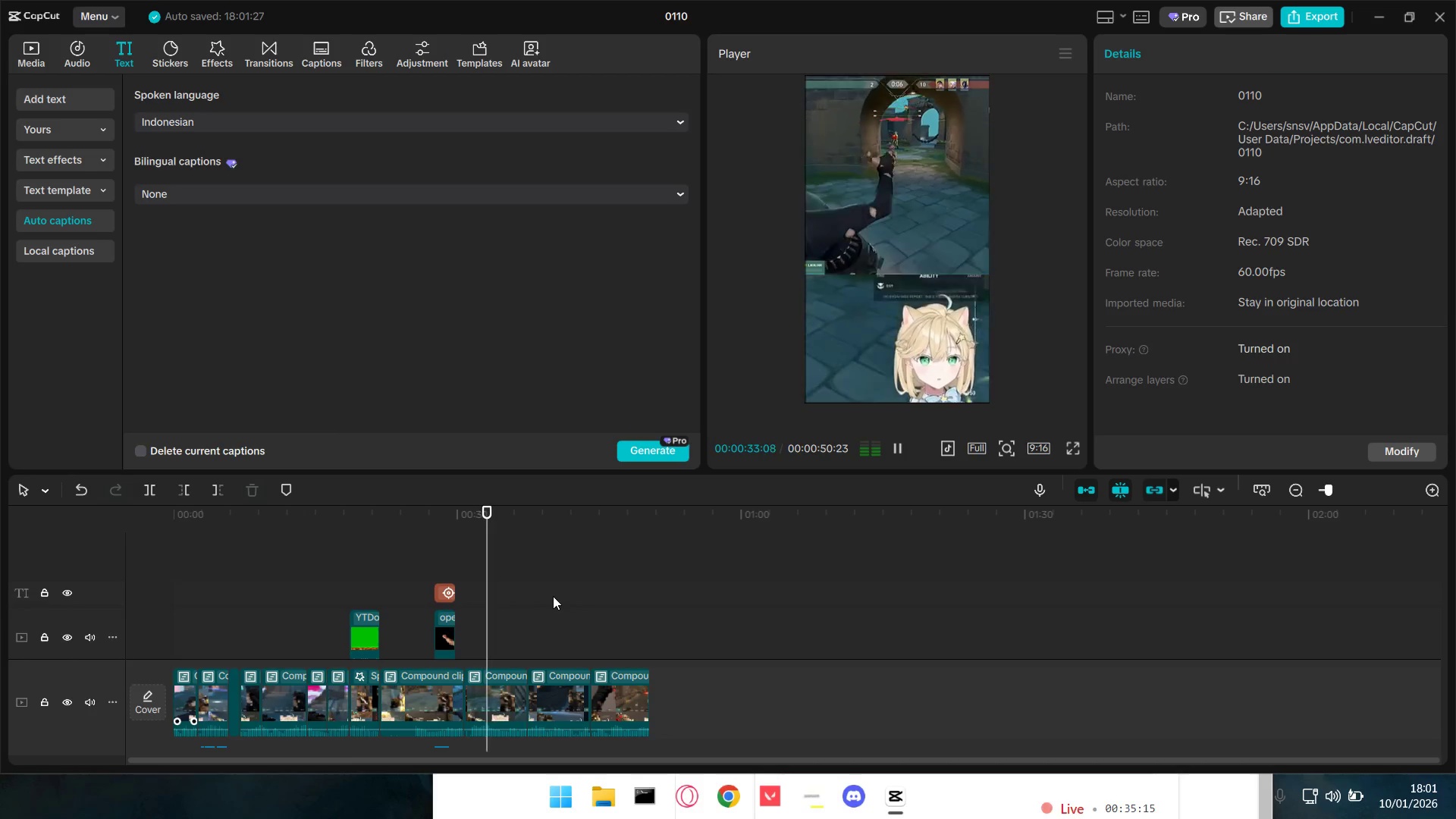 
wait(10.66)
 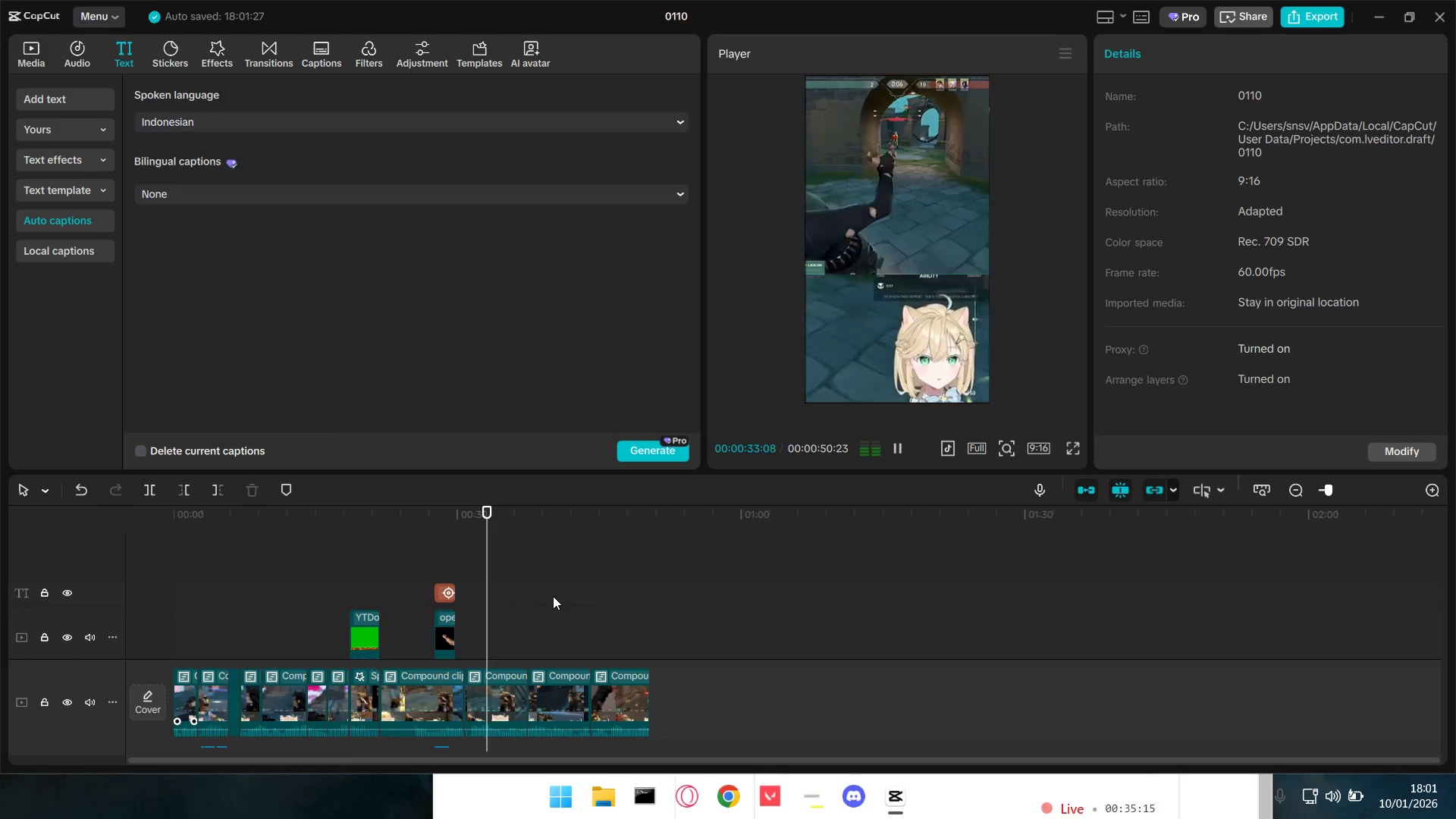 
left_click([498, 589])
 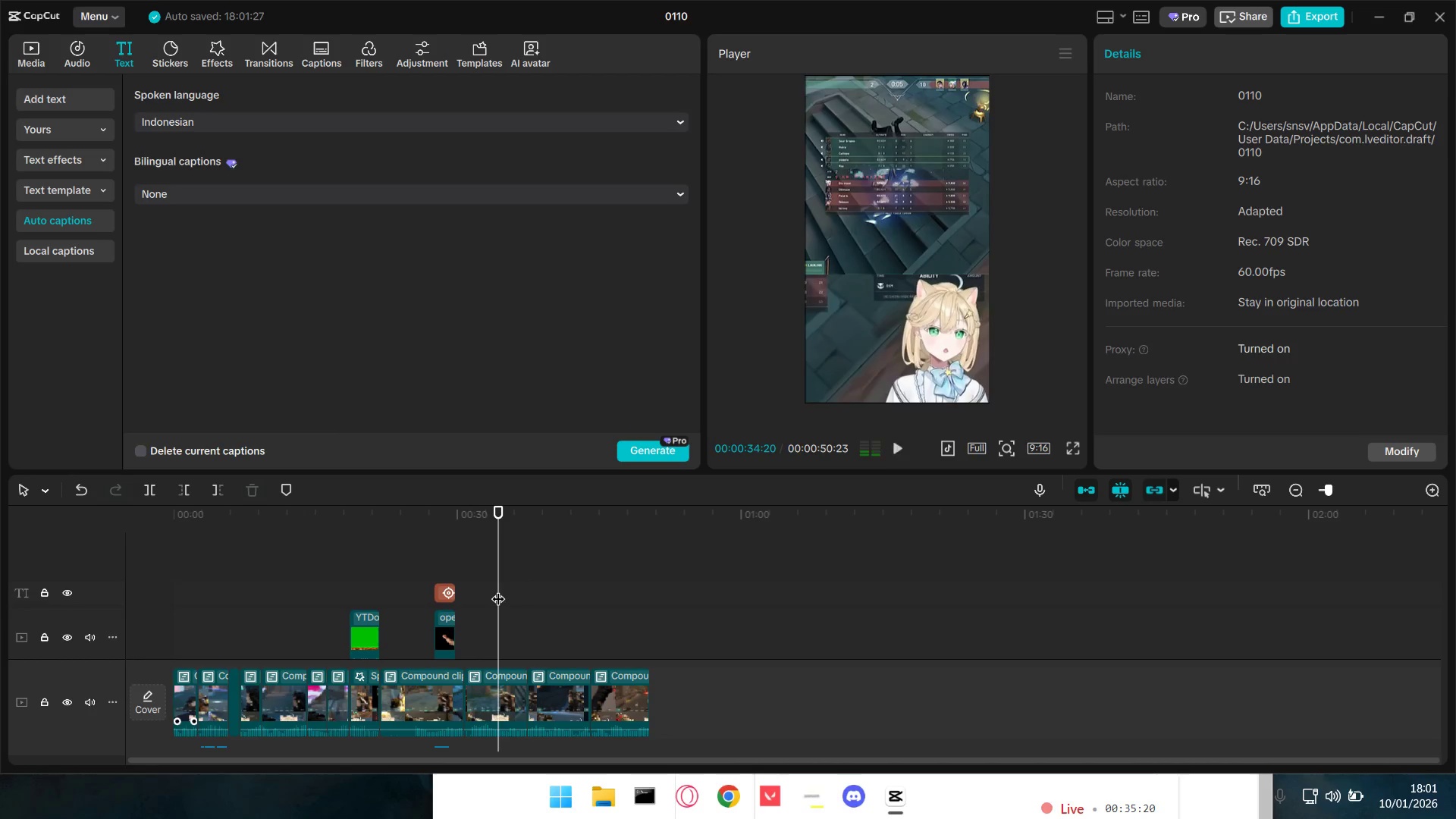 
key(Space)
 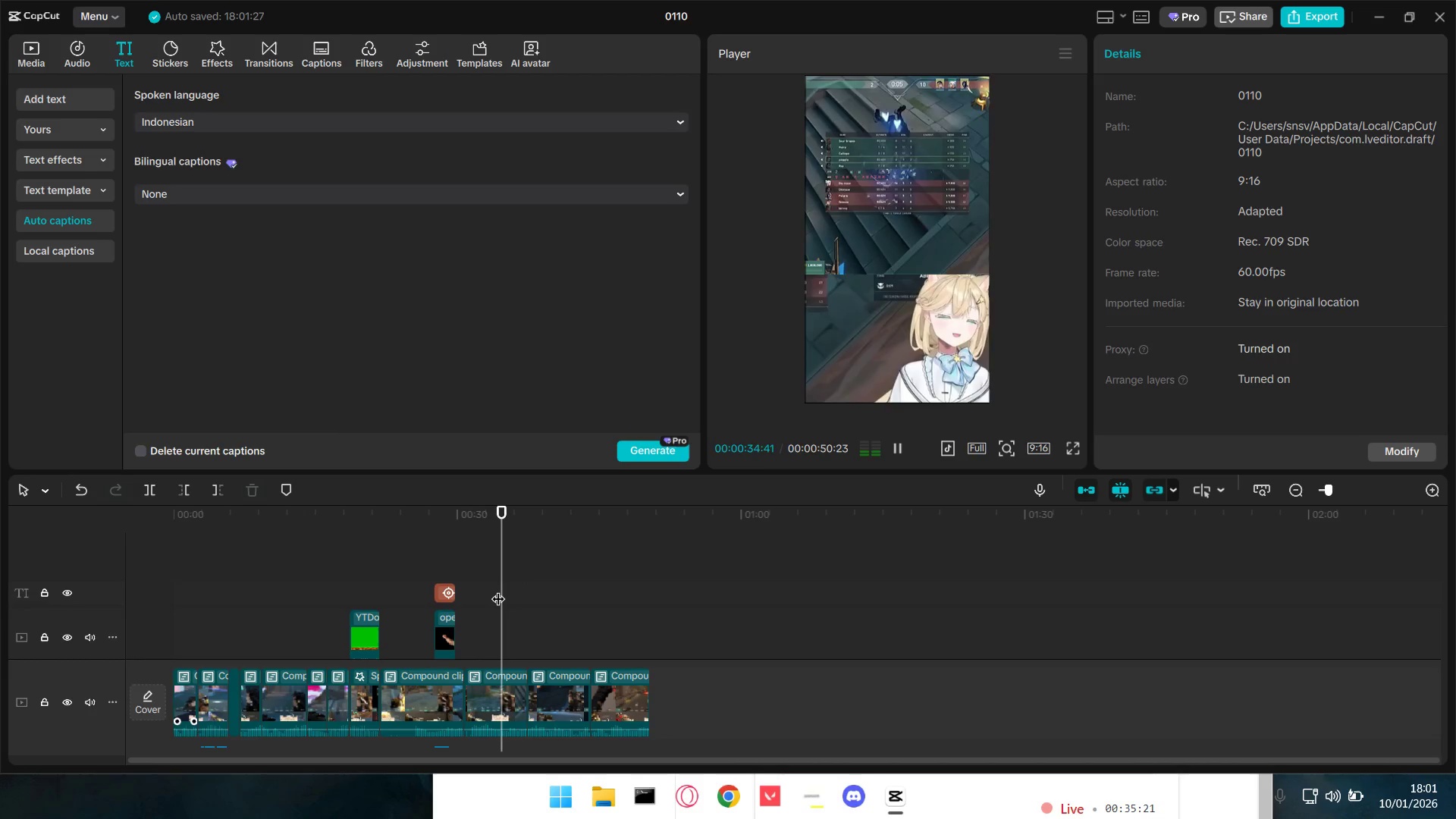 
key(Space)
 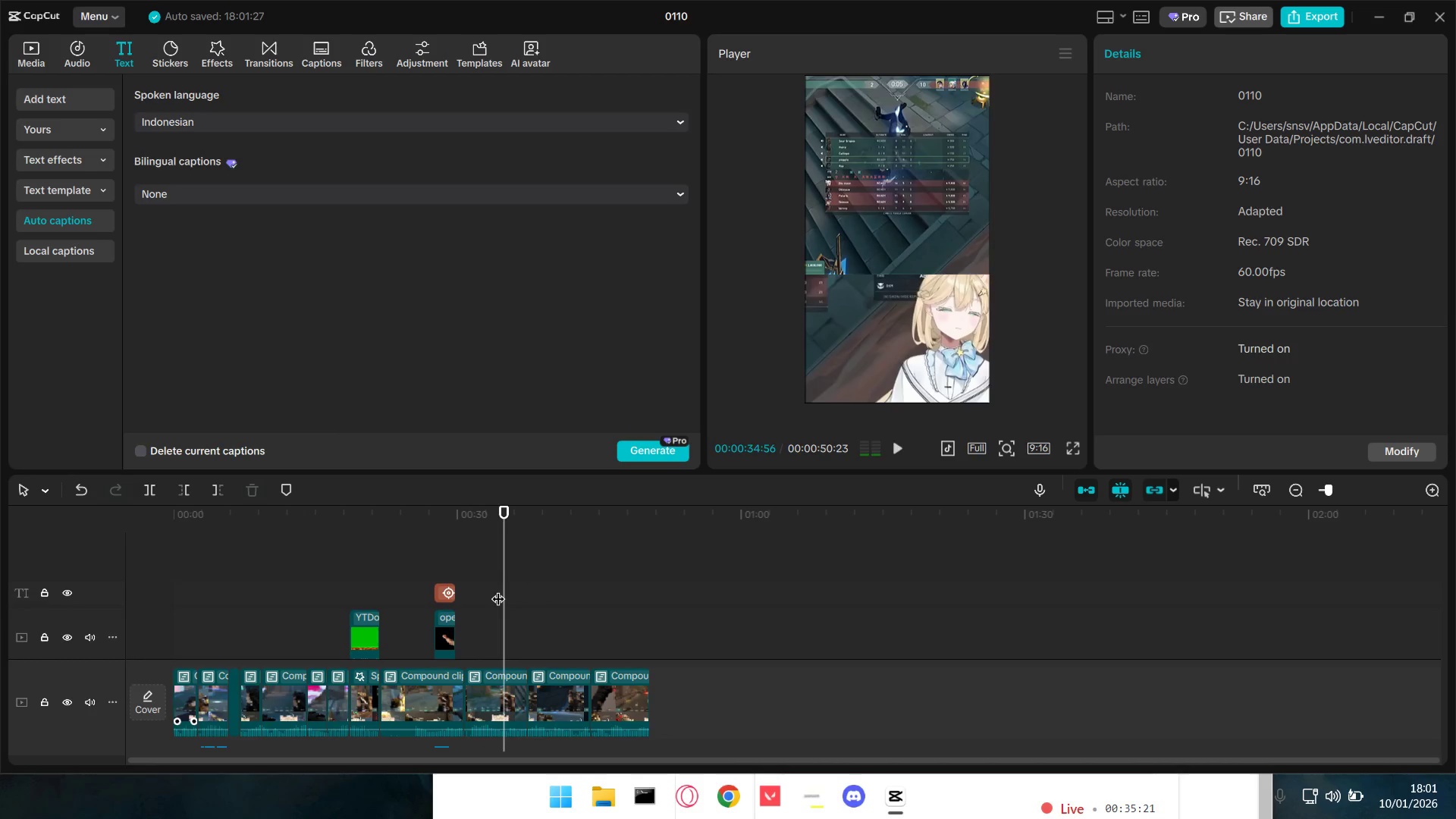 
left_click([498, 589])
 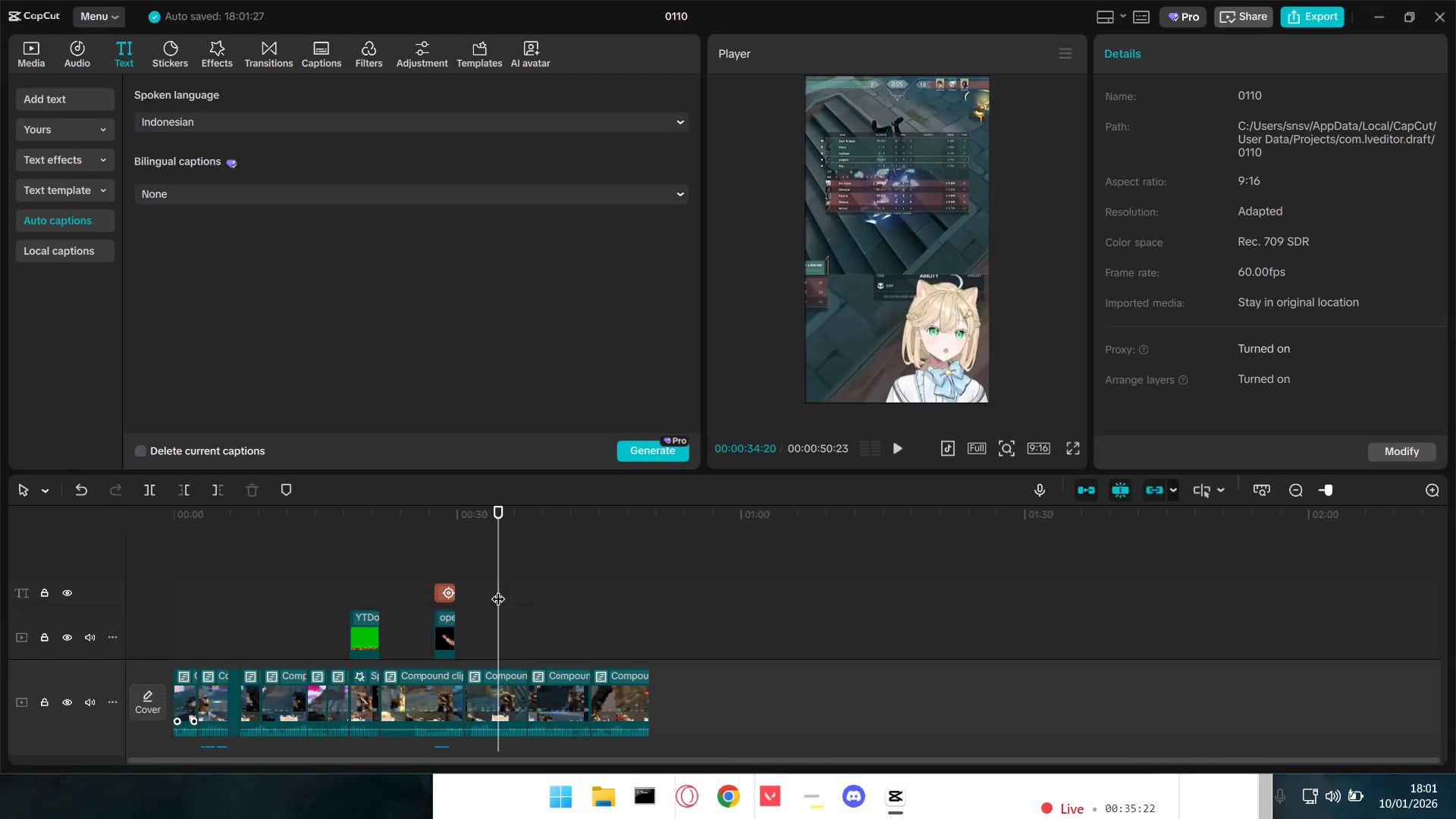 
left_click_drag(start_coordinate=[497, 589], to_coordinate=[492, 589])
 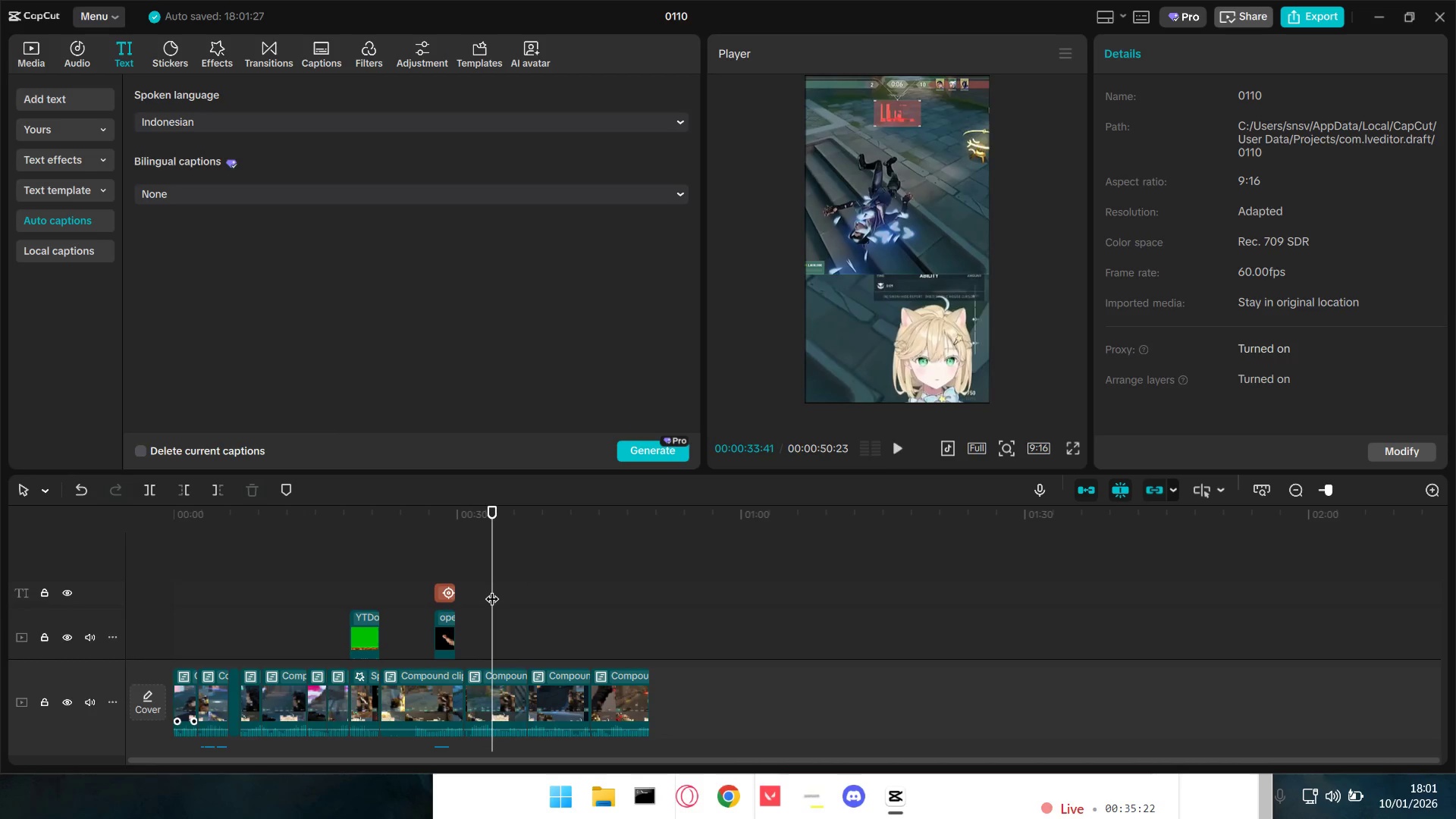 
key(Space)
 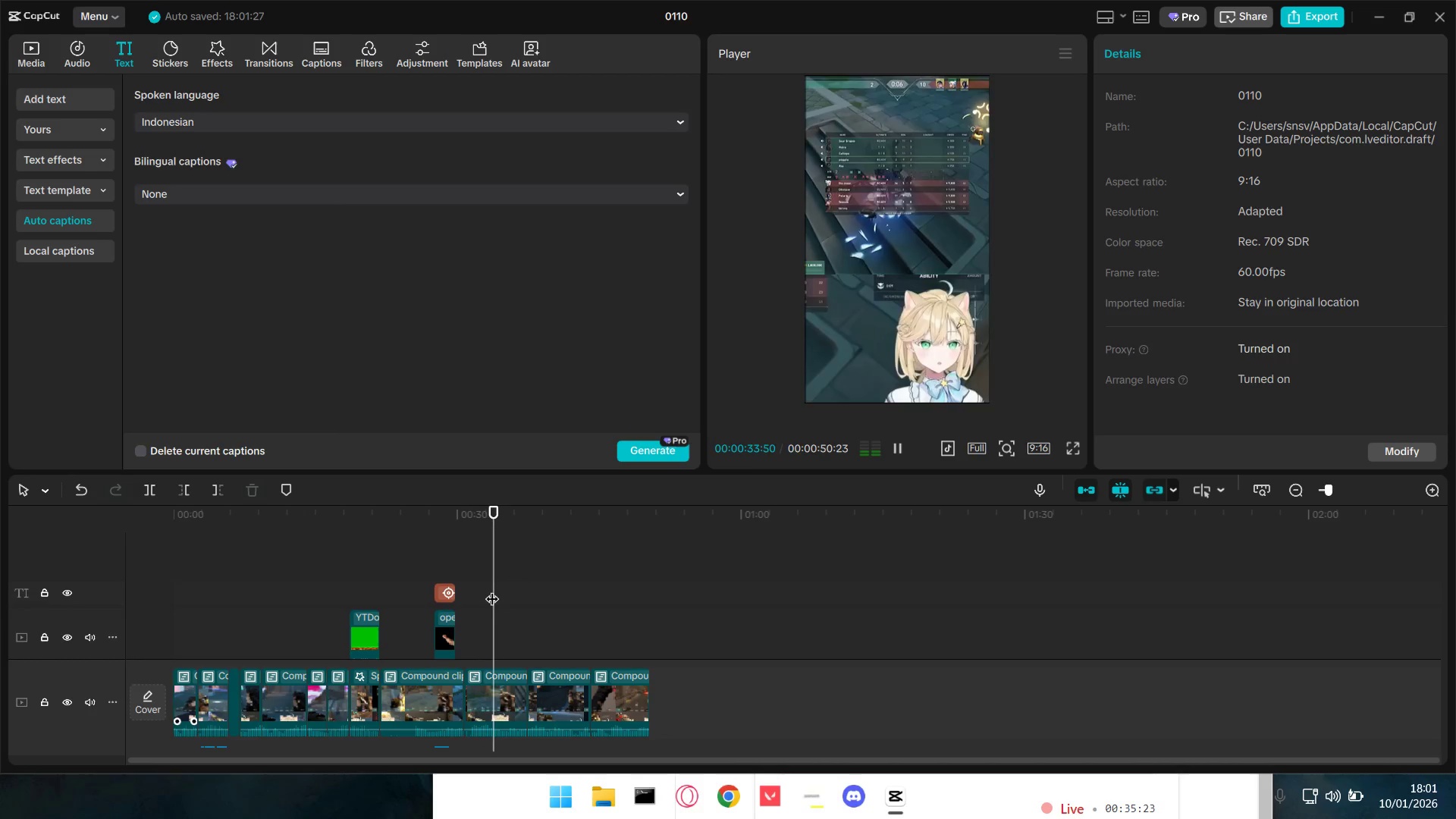 
key(Space)
 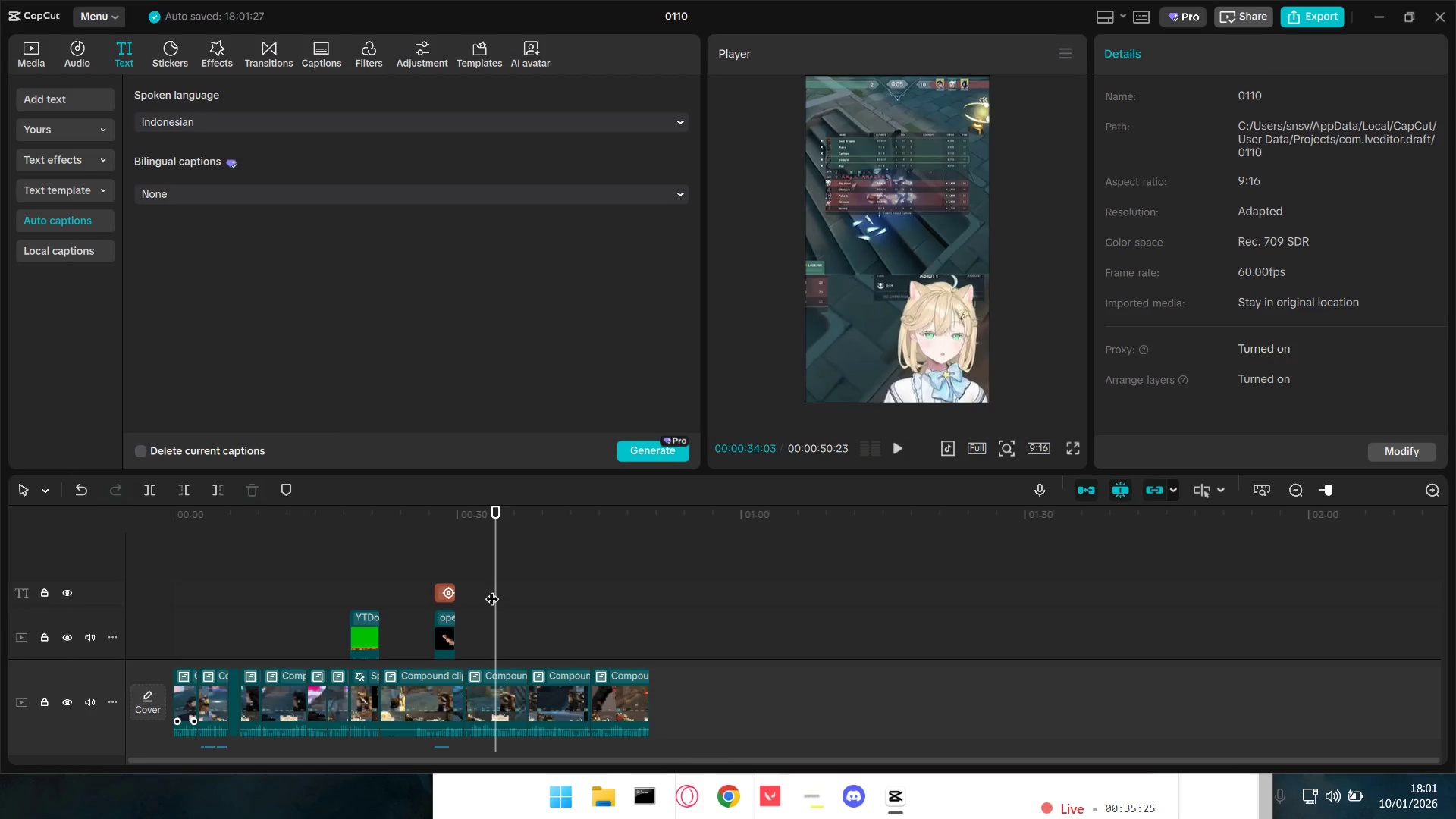 
key(Space)
 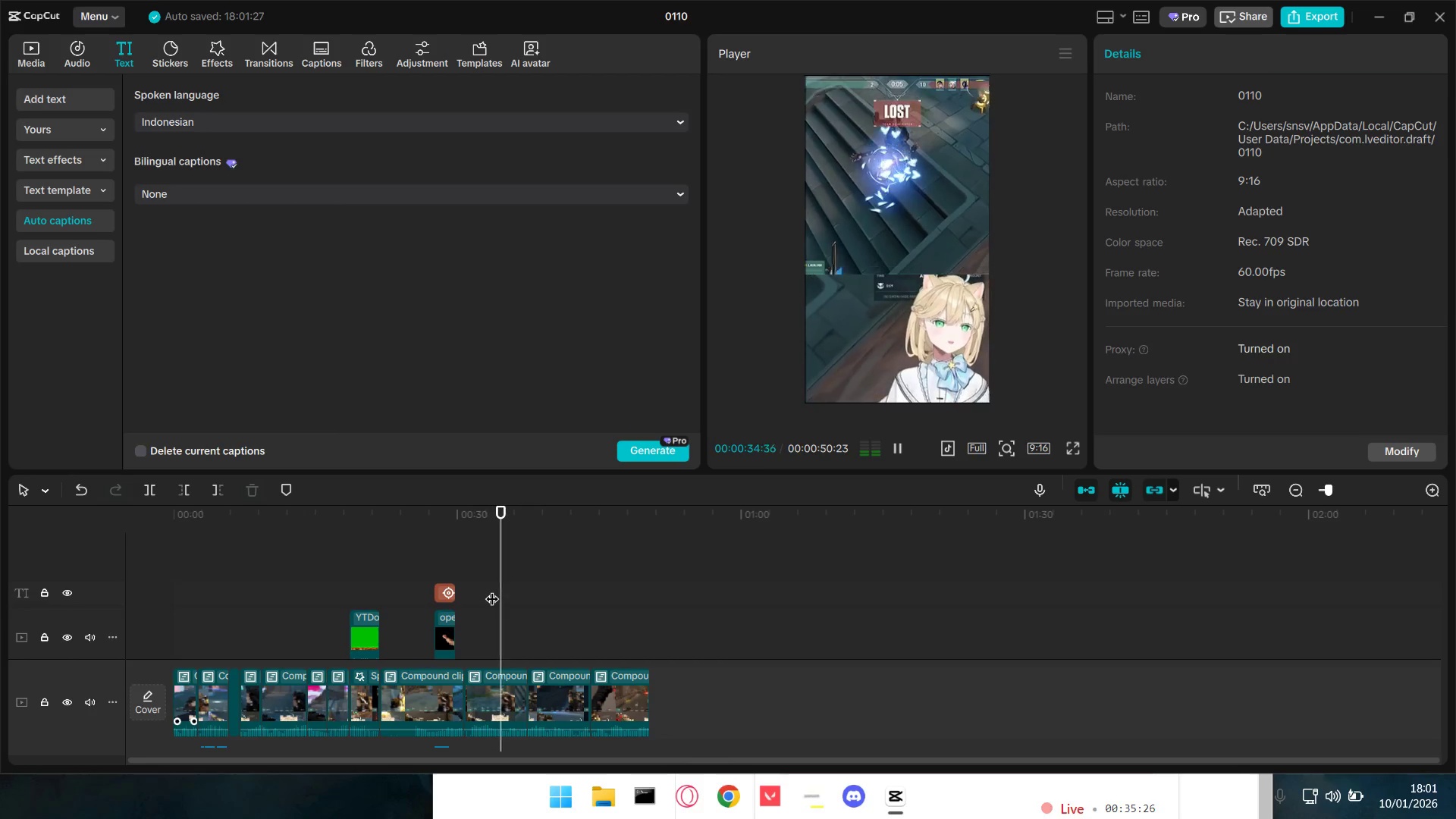 
key(Space)
 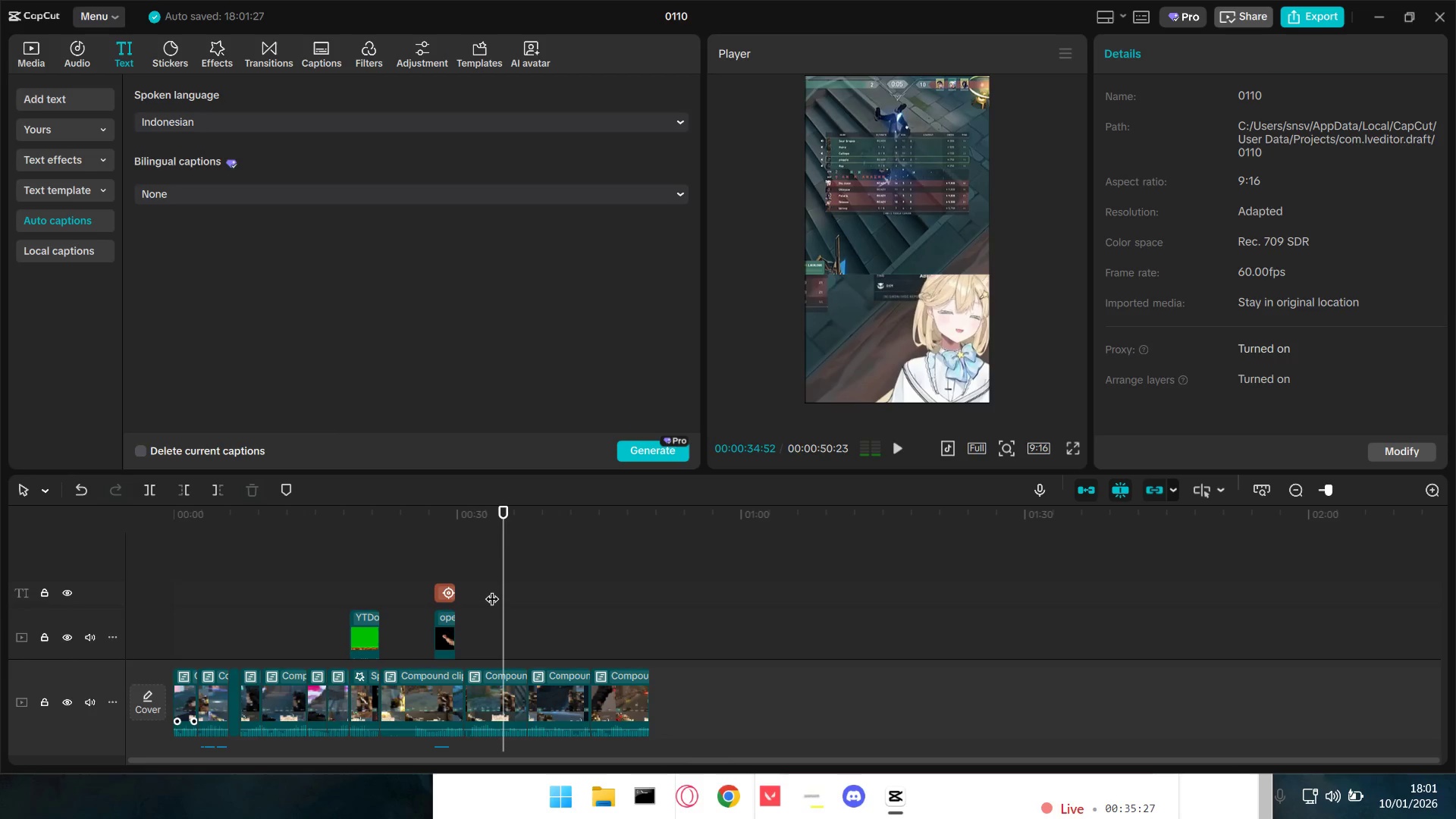 
key(Alt+AltLeft)
 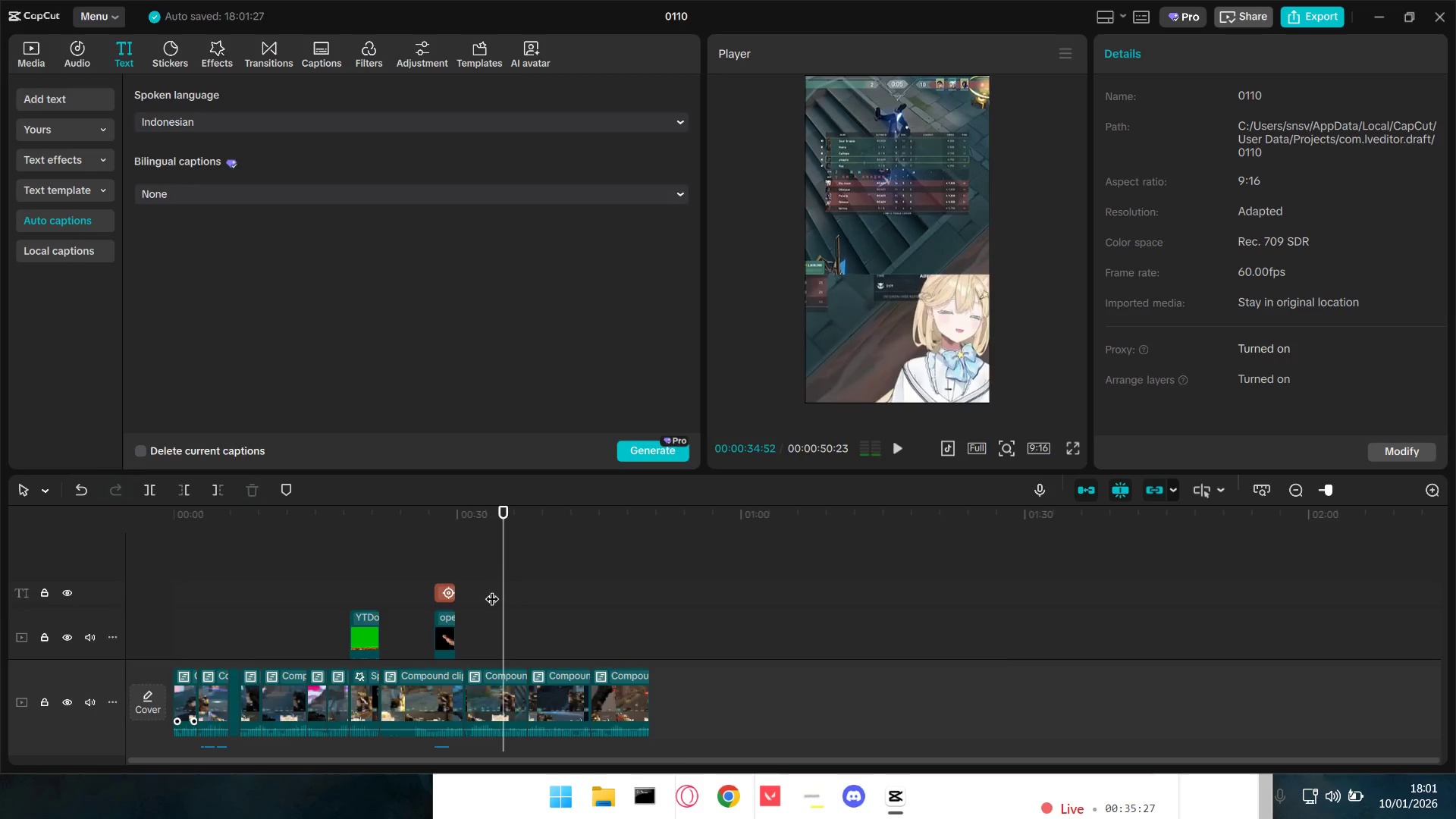 
key(Alt+Tab)
 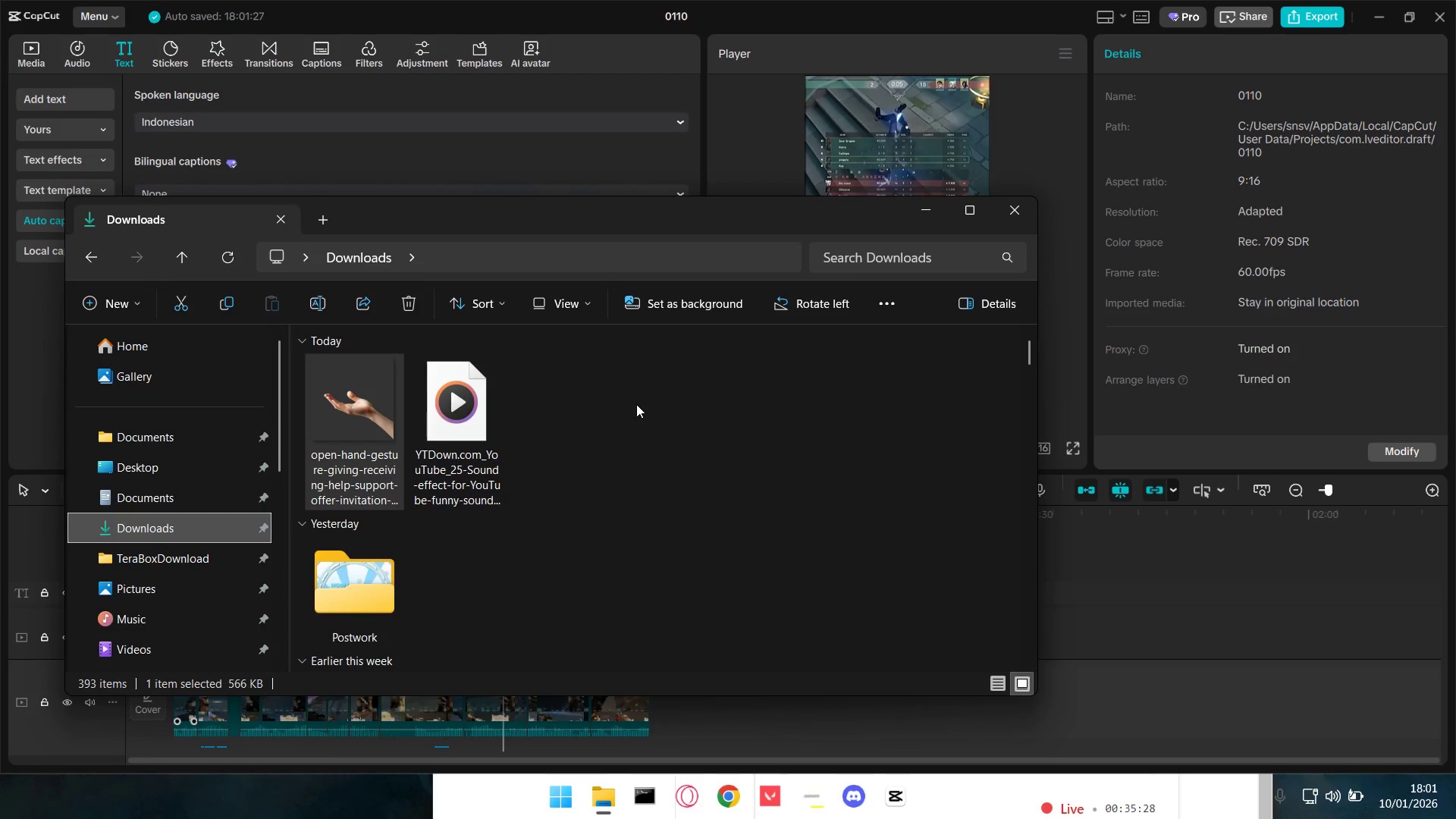 
hold_key(key=AltLeft, duration=0.77)
 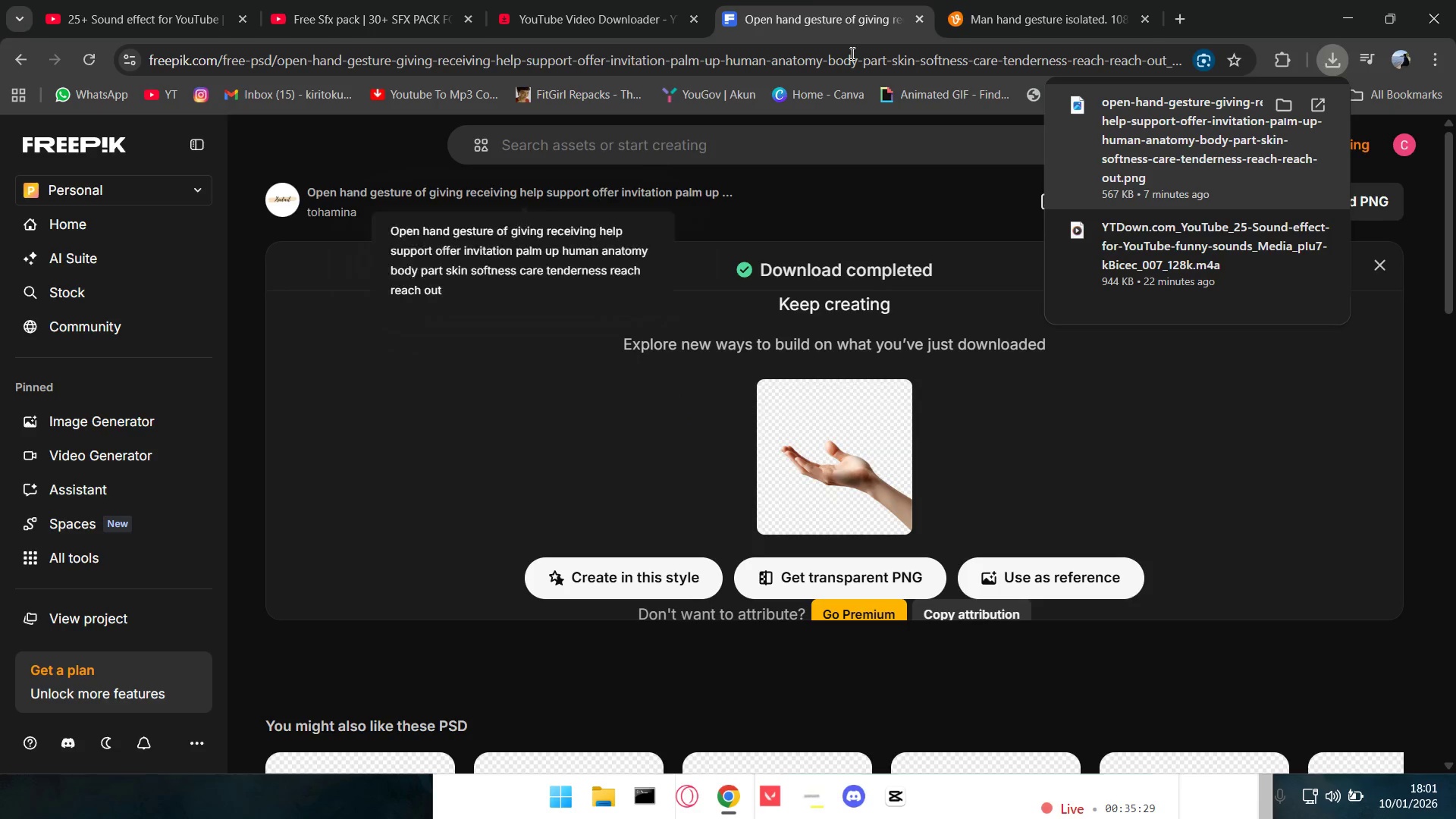 
key(Tab)
key(Tab)
type(table)
 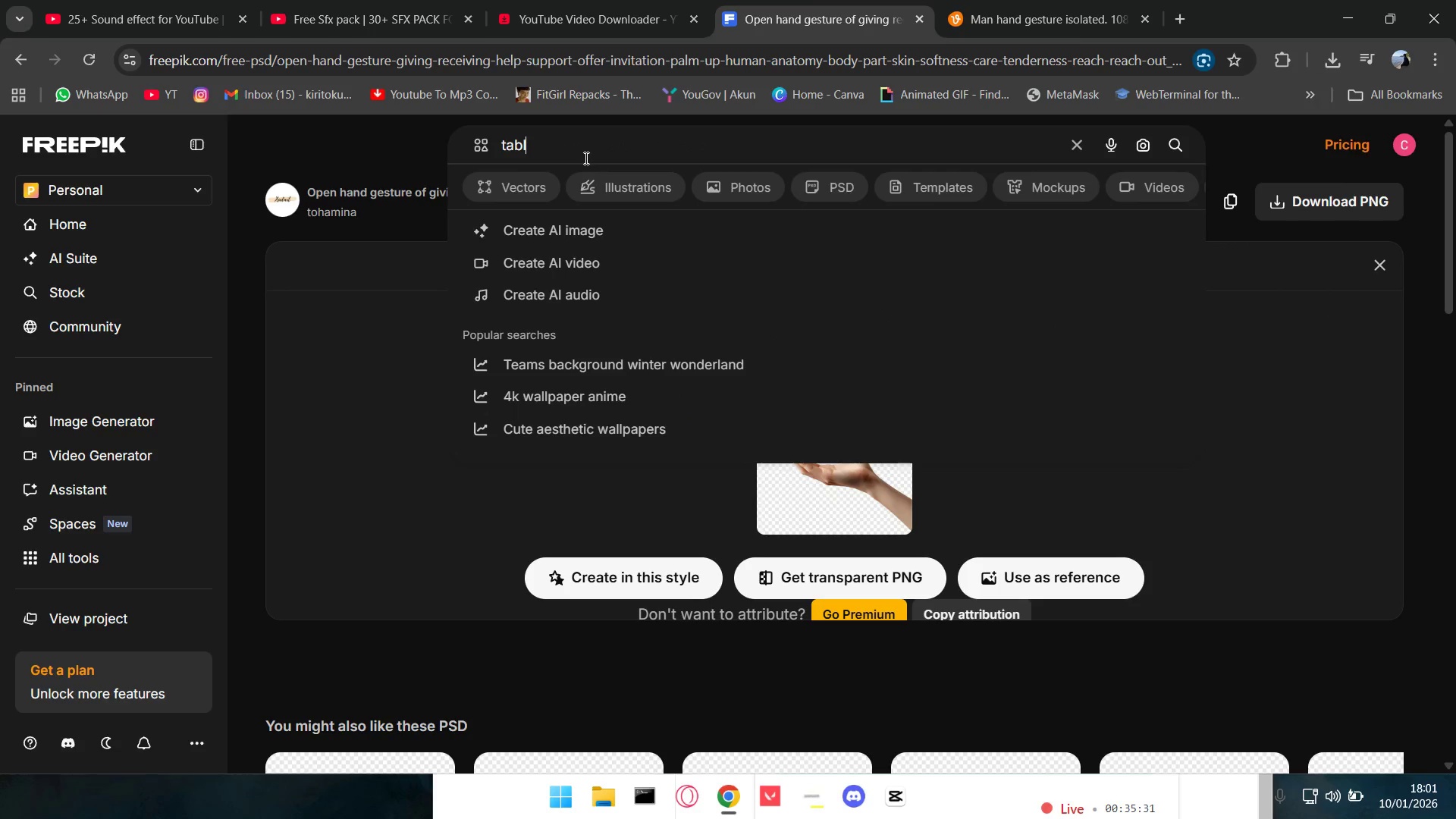 
key(Enter)
 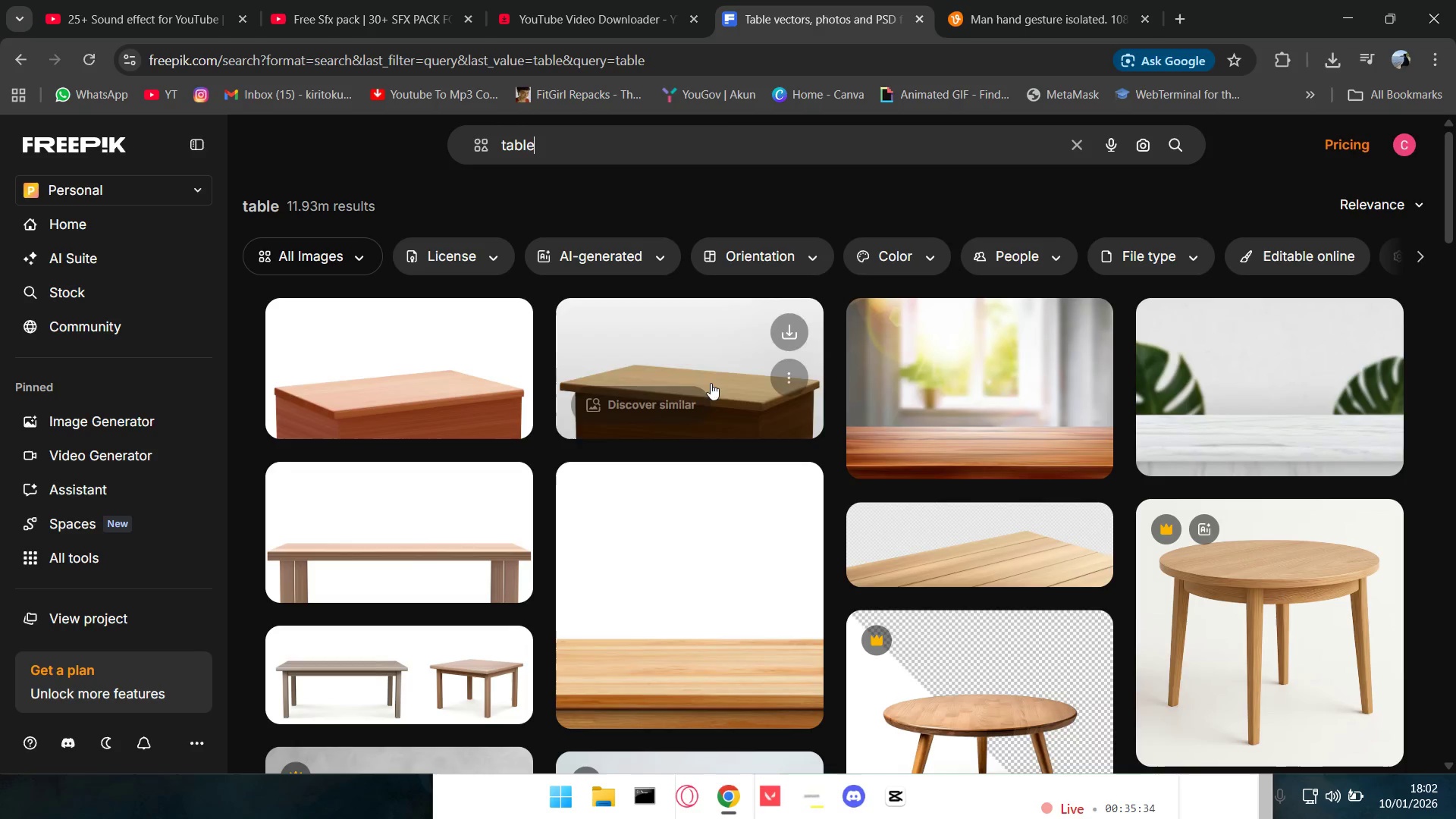 
scroll: coordinate [617, 617], scroll_direction: down, amount: 4.0
 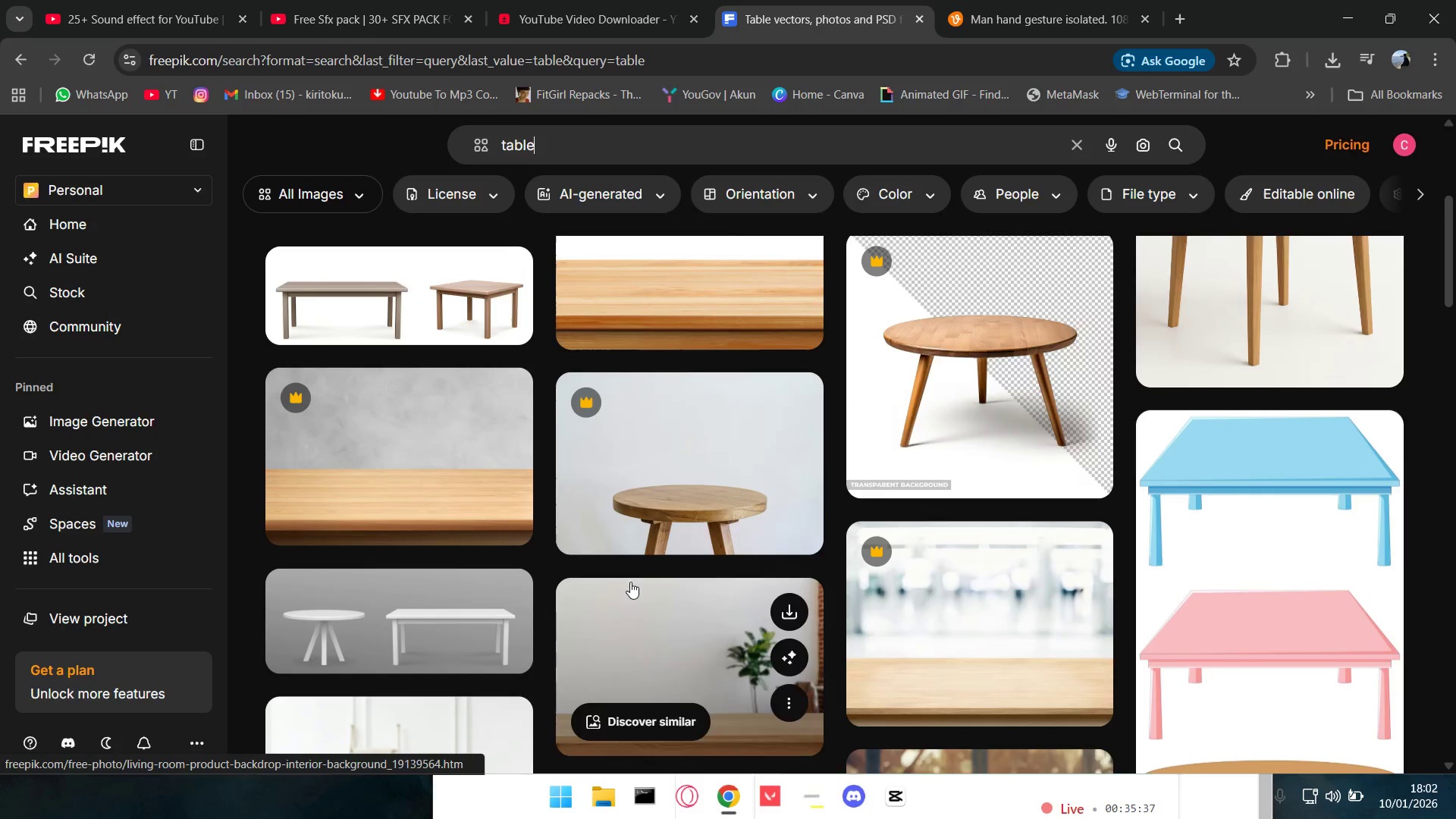 
scroll: coordinate [539, 567], scroll_direction: up, amount: 6.0
 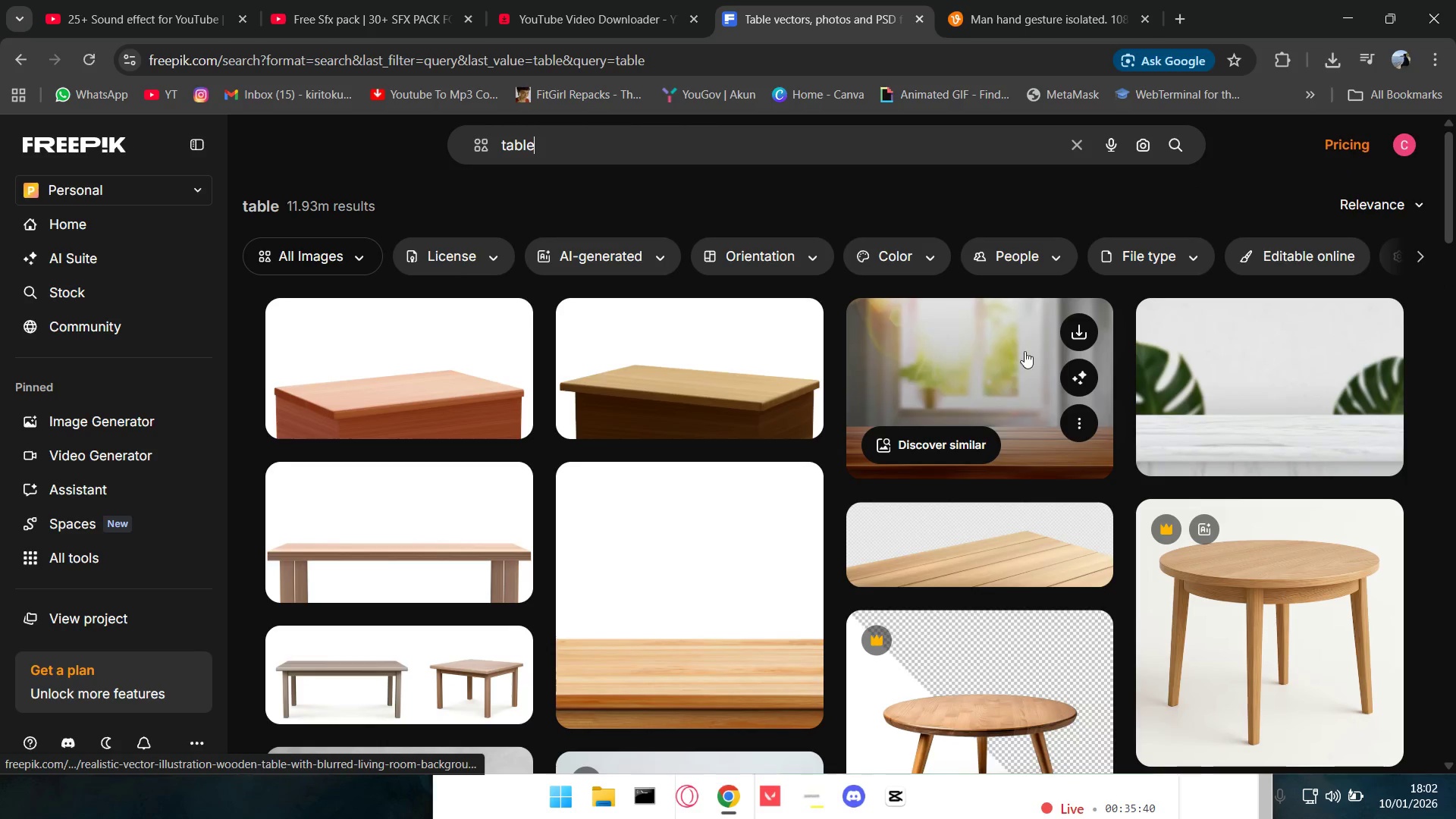 
scroll: coordinate [1294, 551], scroll_direction: down, amount: 18.0
 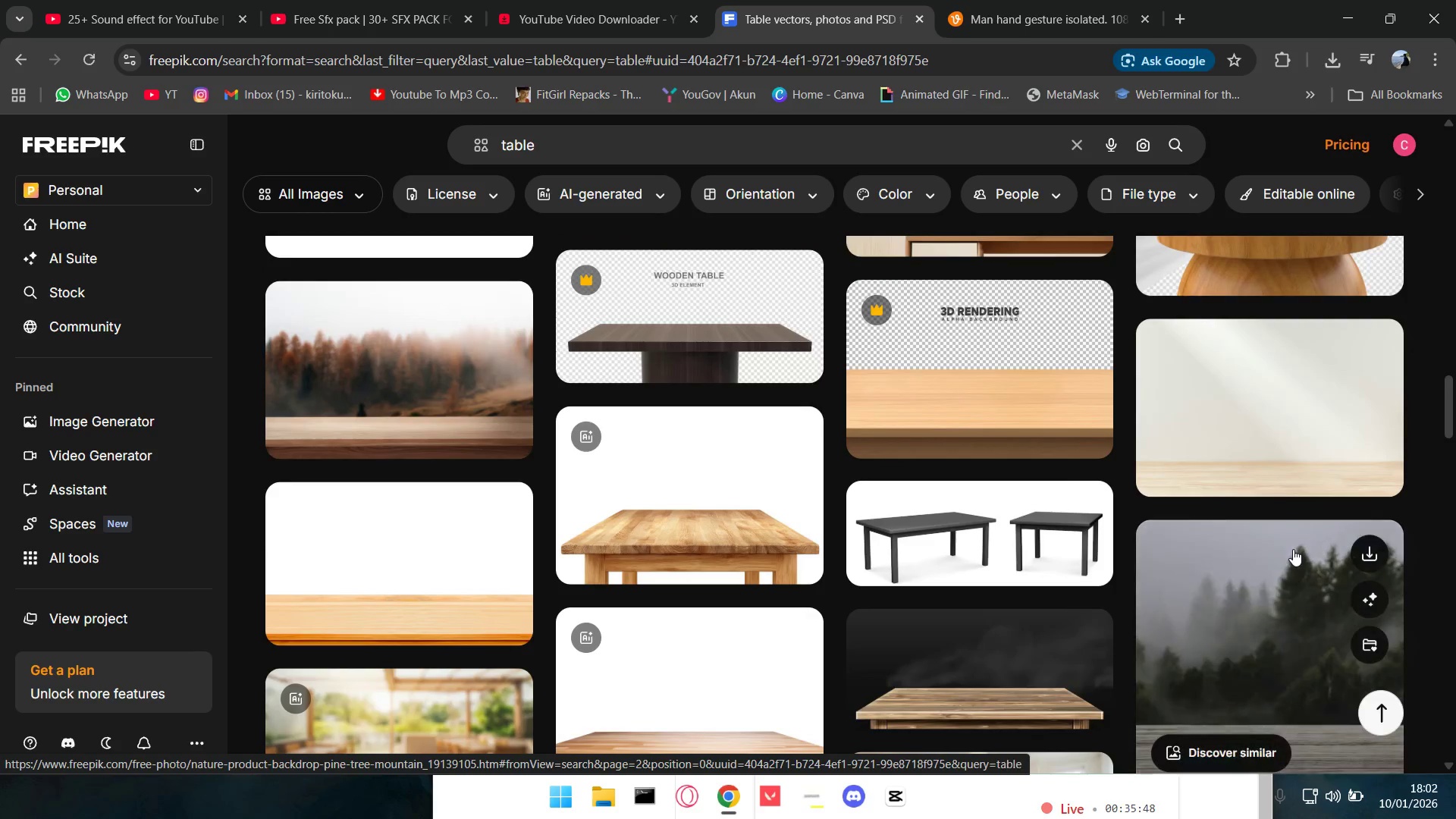 
scroll: coordinate [1291, 545], scroll_direction: down, amount: 3.0
 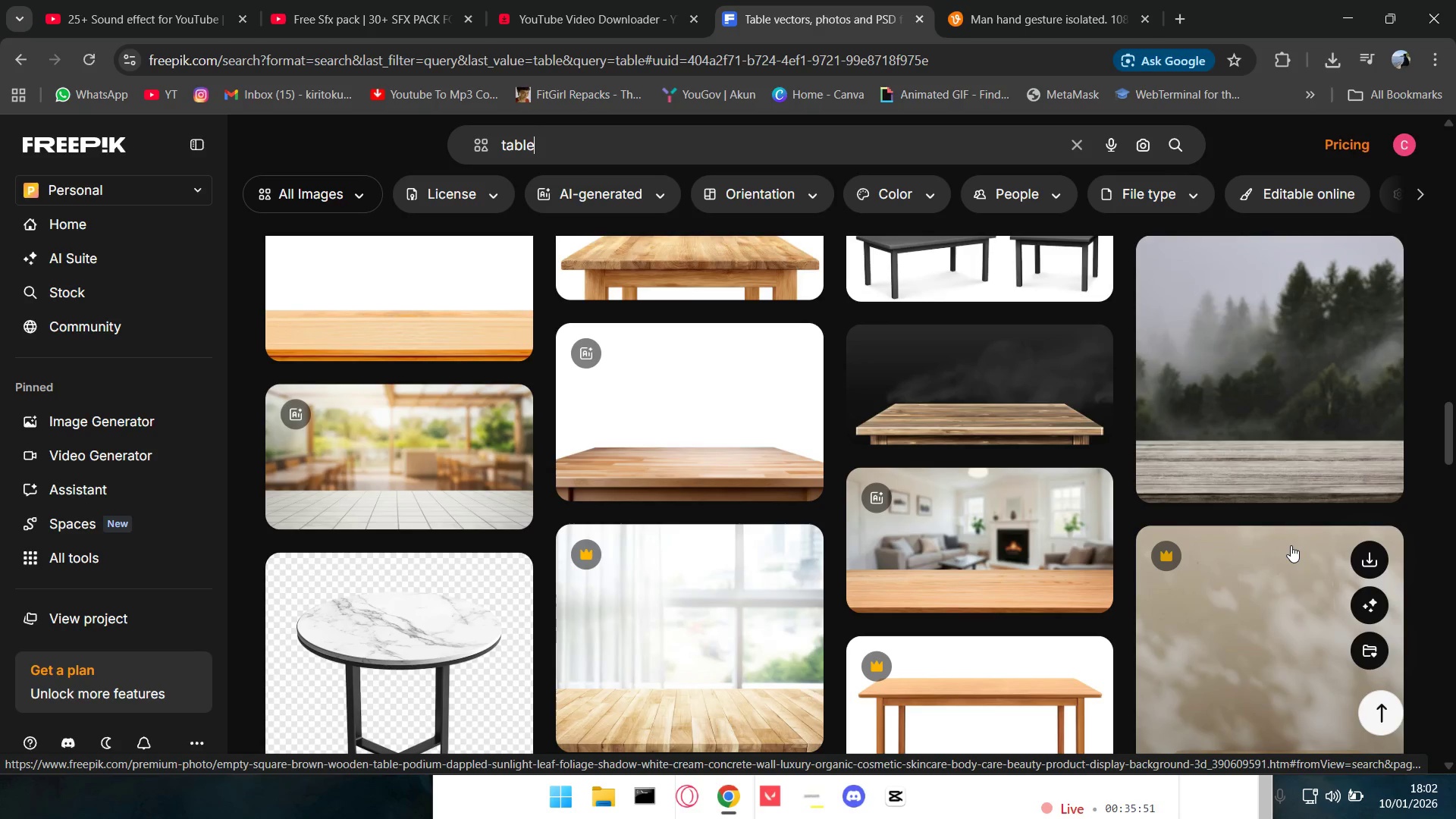 
scroll: coordinate [446, 413], scroll_direction: up, amount: 21.0